 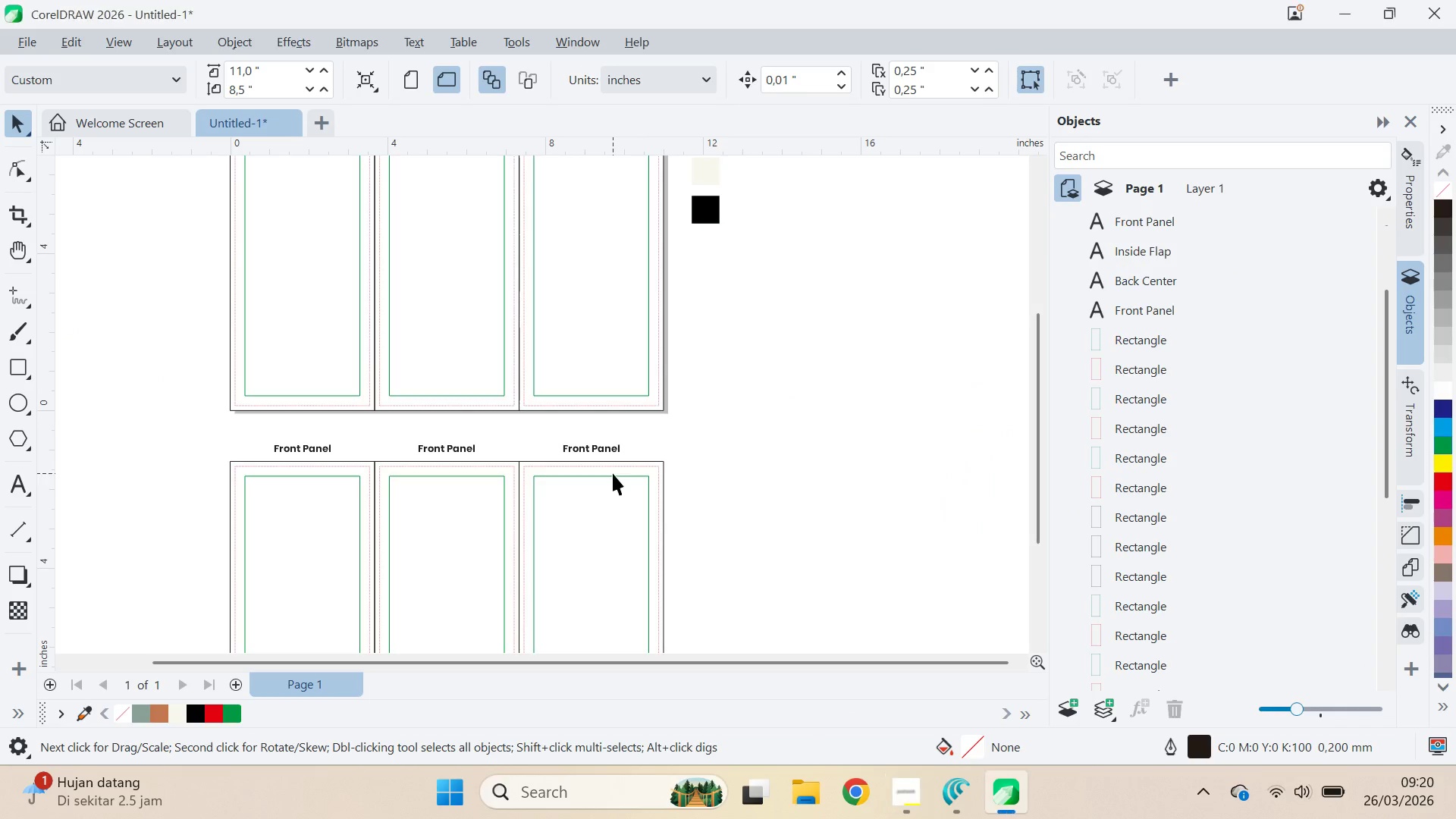 
double_click([602, 453])
 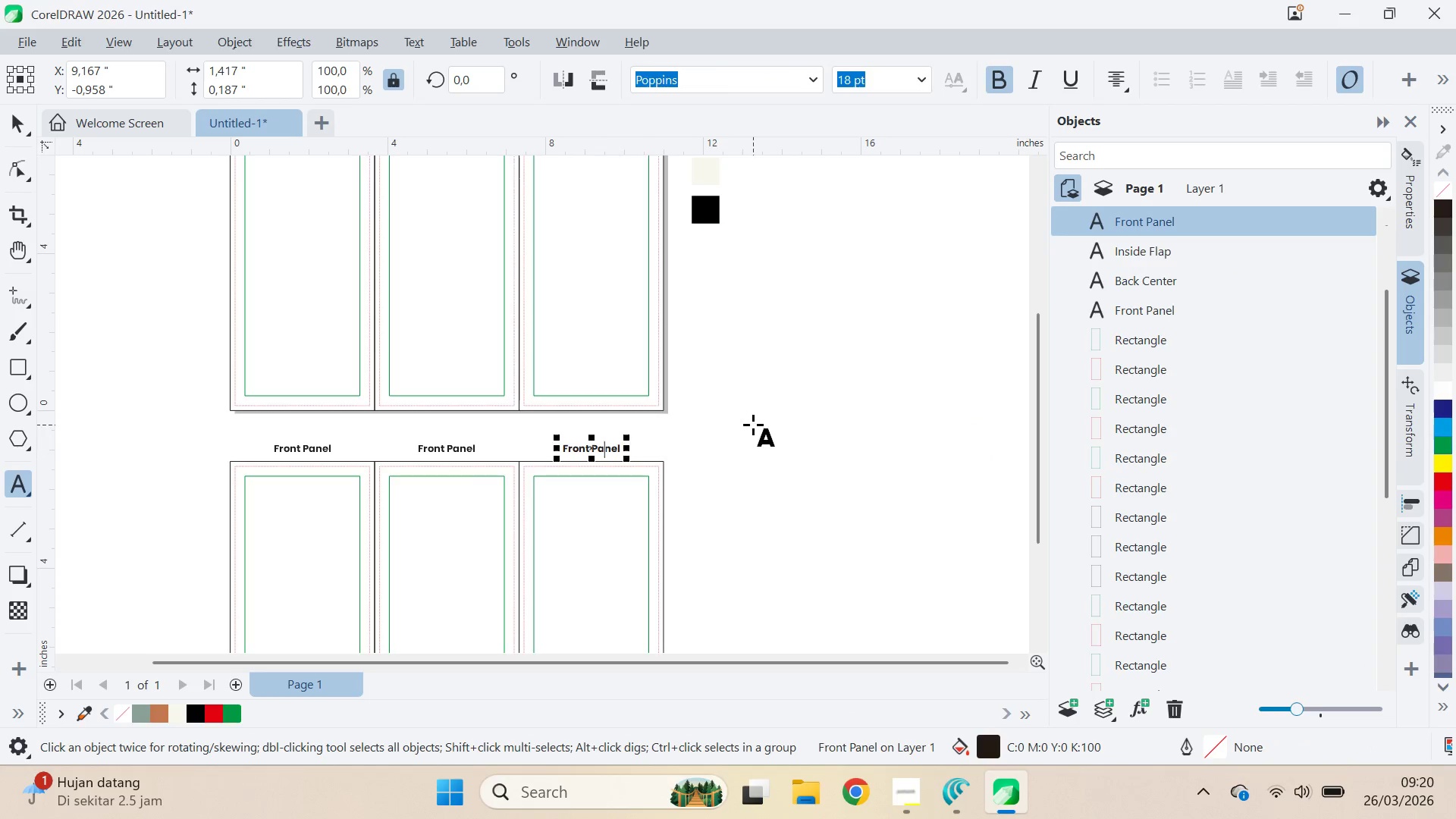 
key(Control+A)
 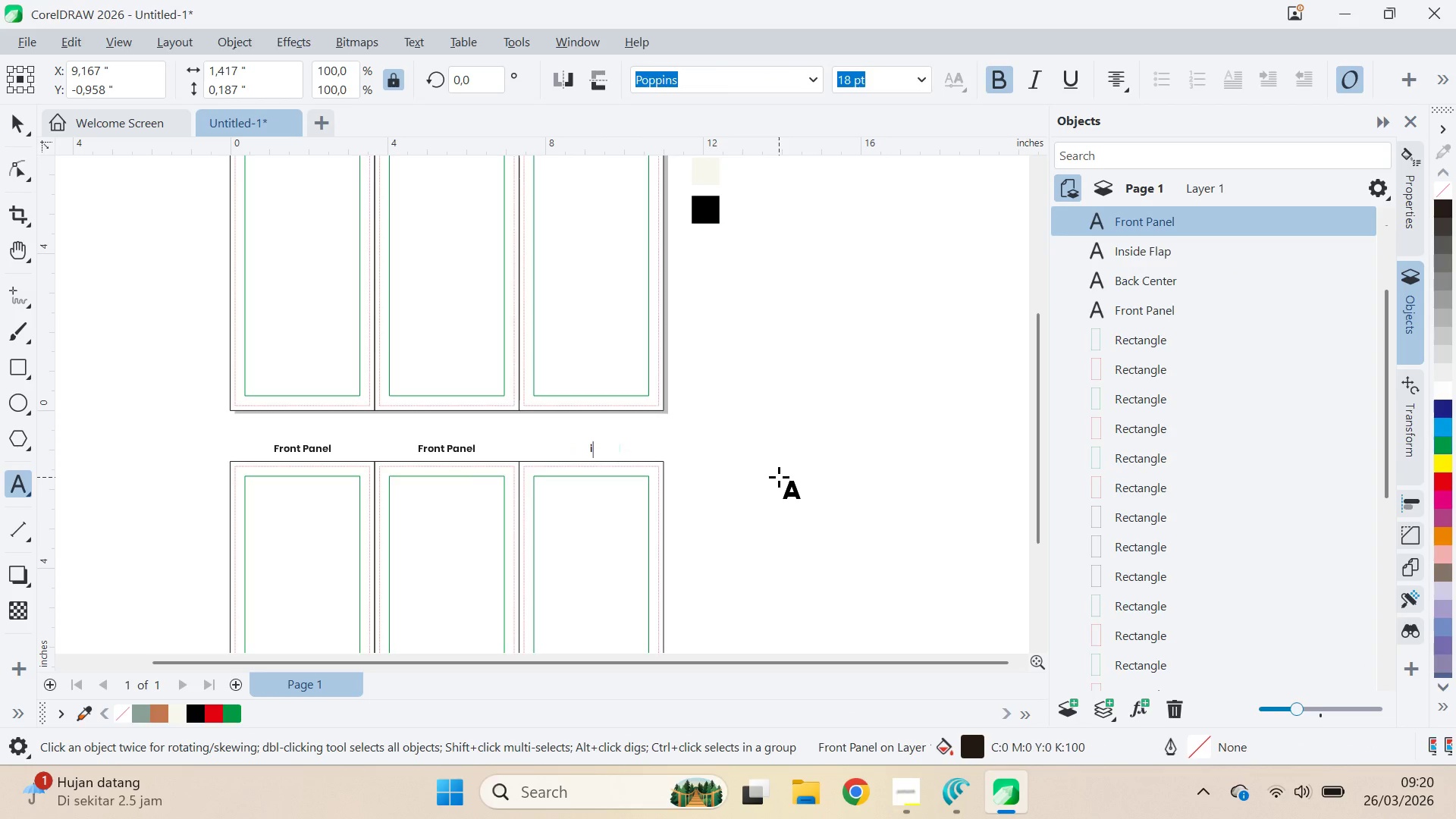 
type(inside )
 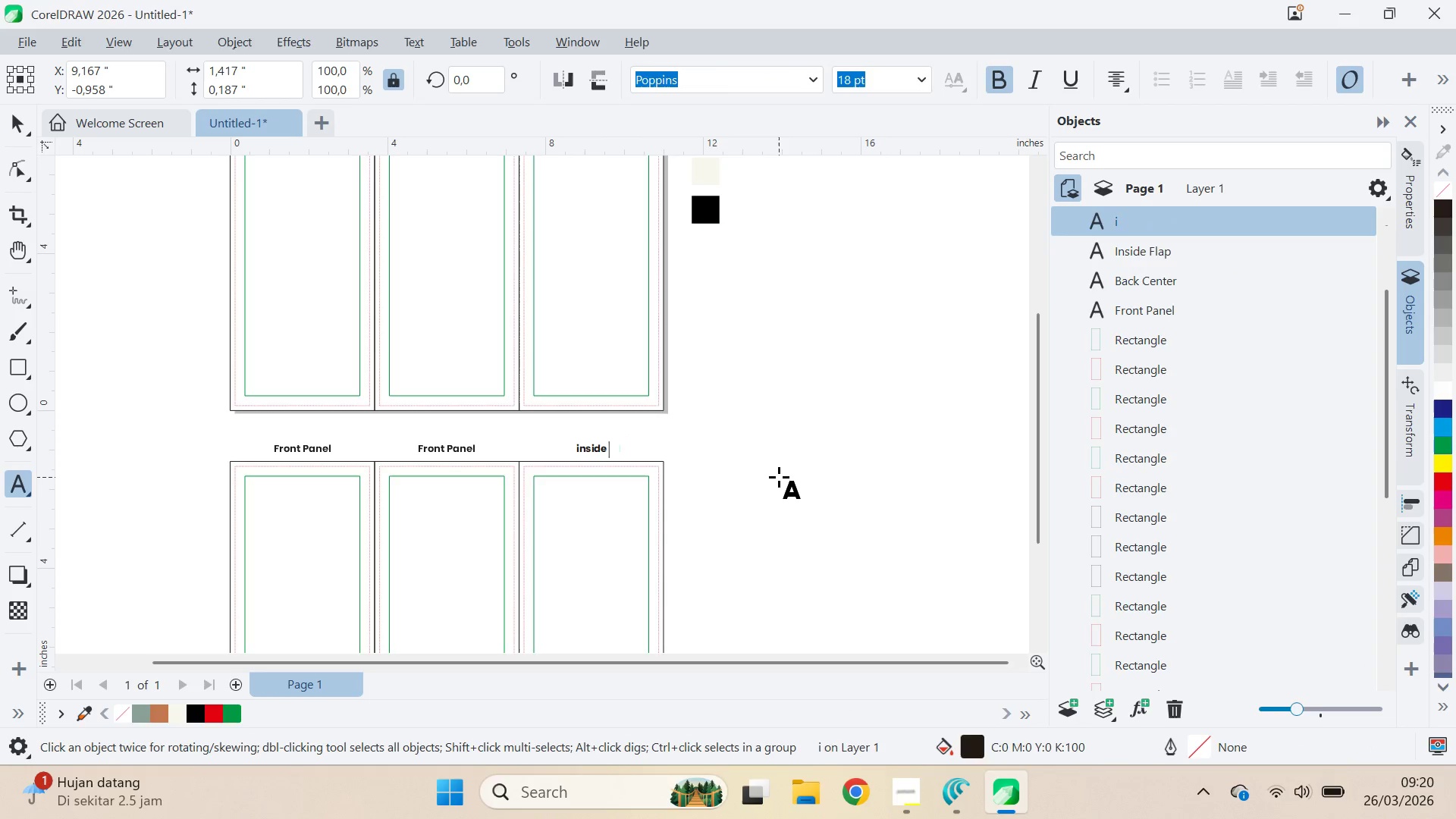 
key(Control+ControlLeft)
 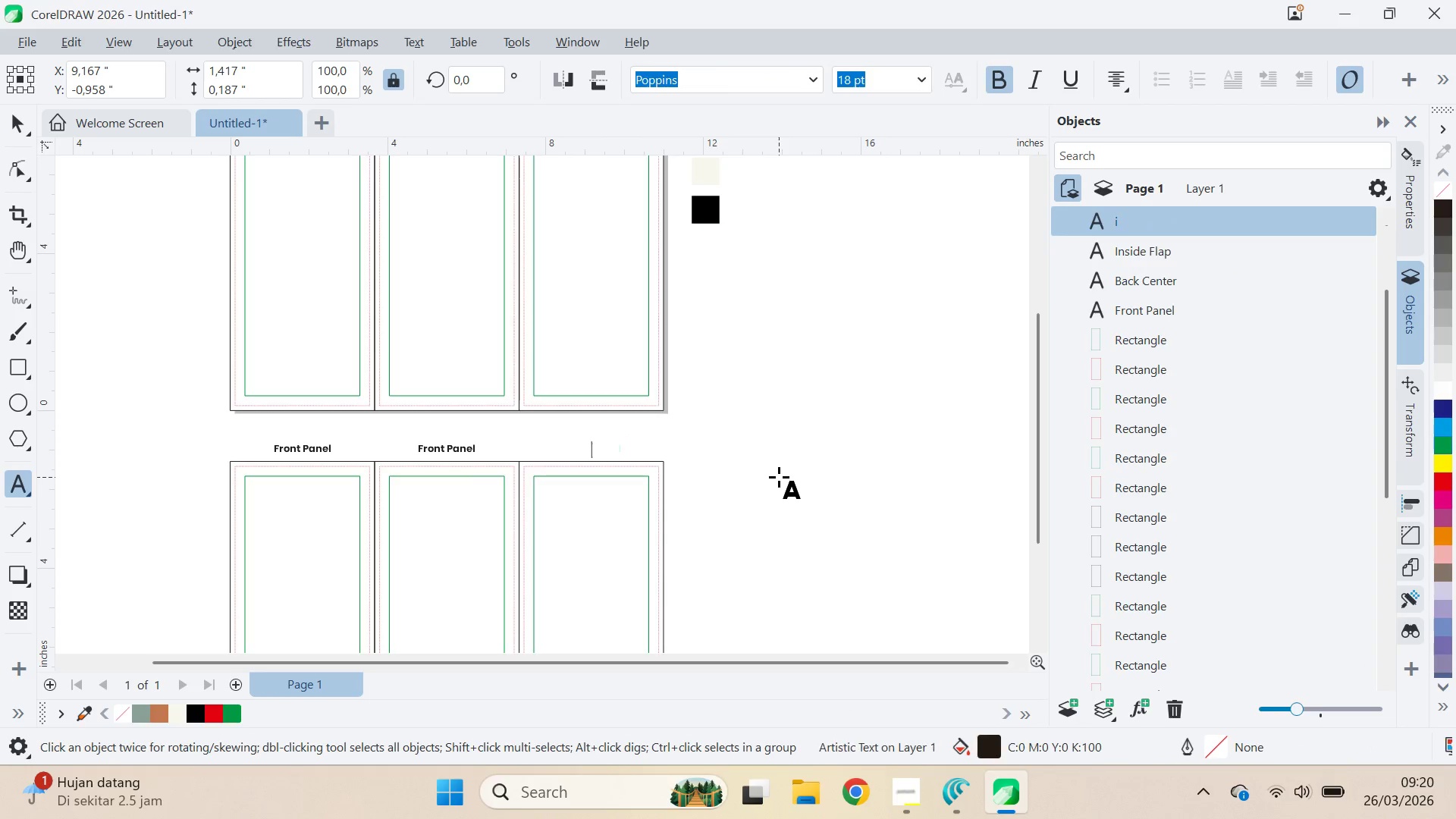 
key(Control+Backspace)
 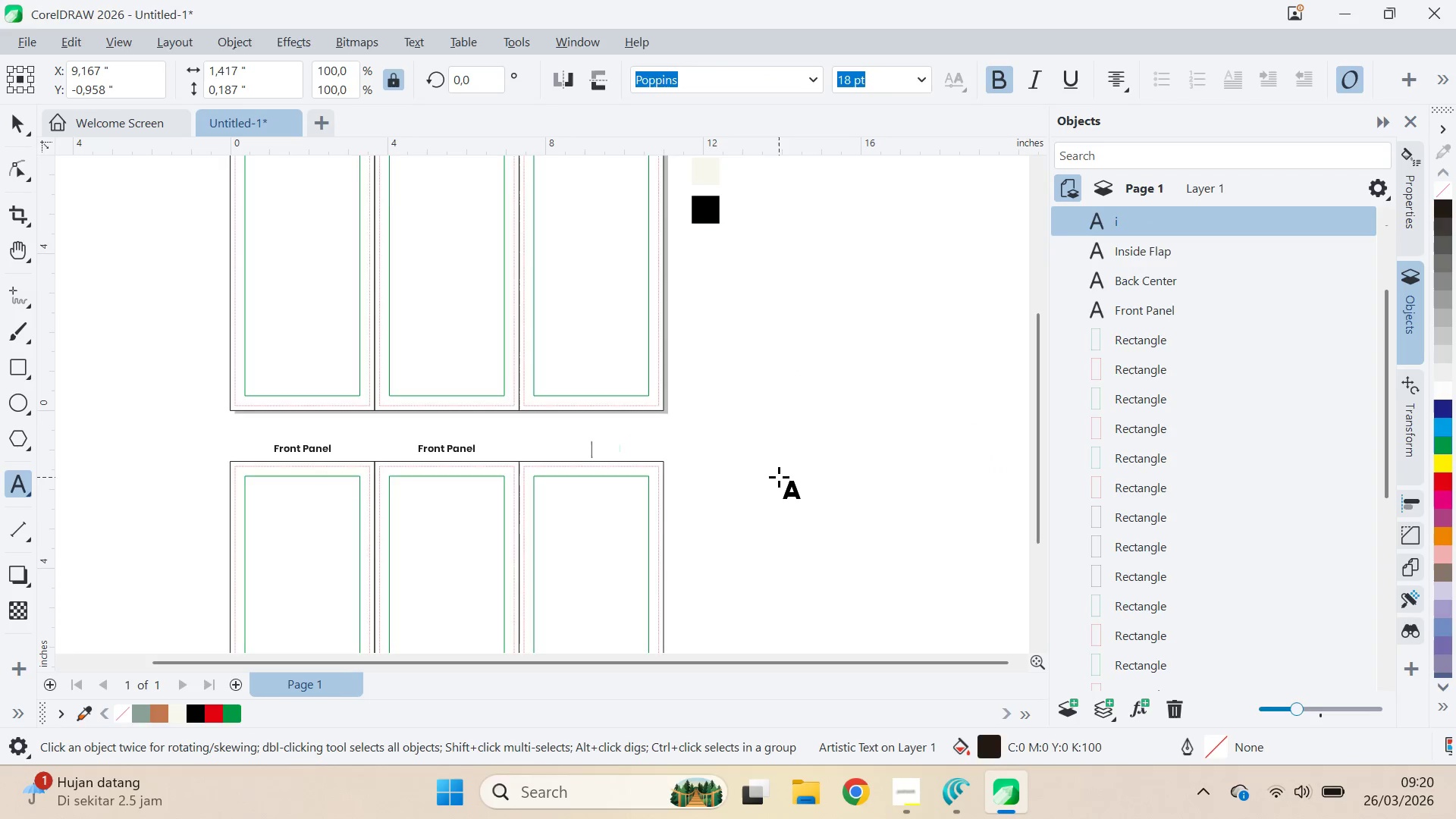 
type(Inside Right )
key(Backspace)
 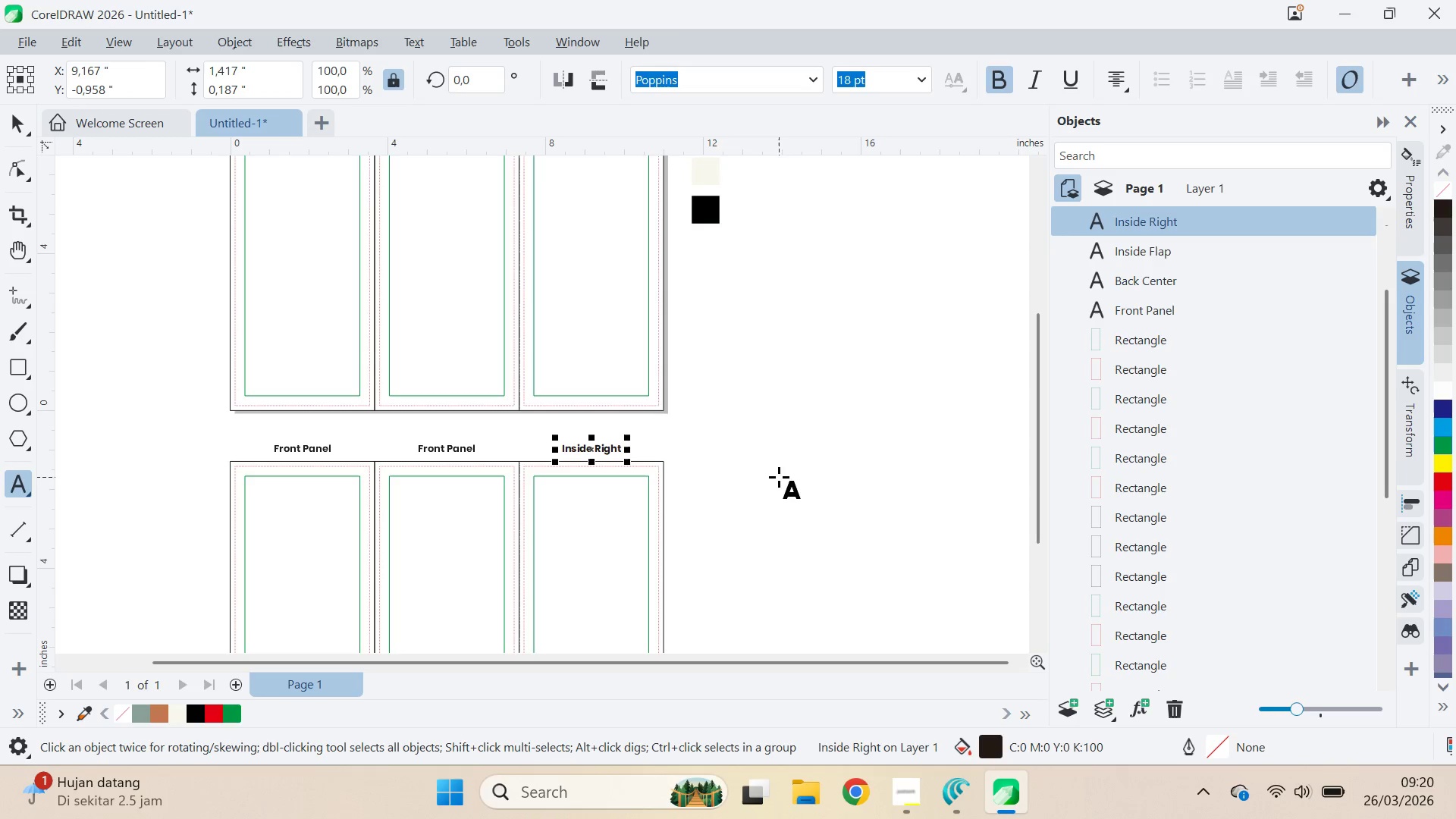 
key(Control+ControlLeft)
 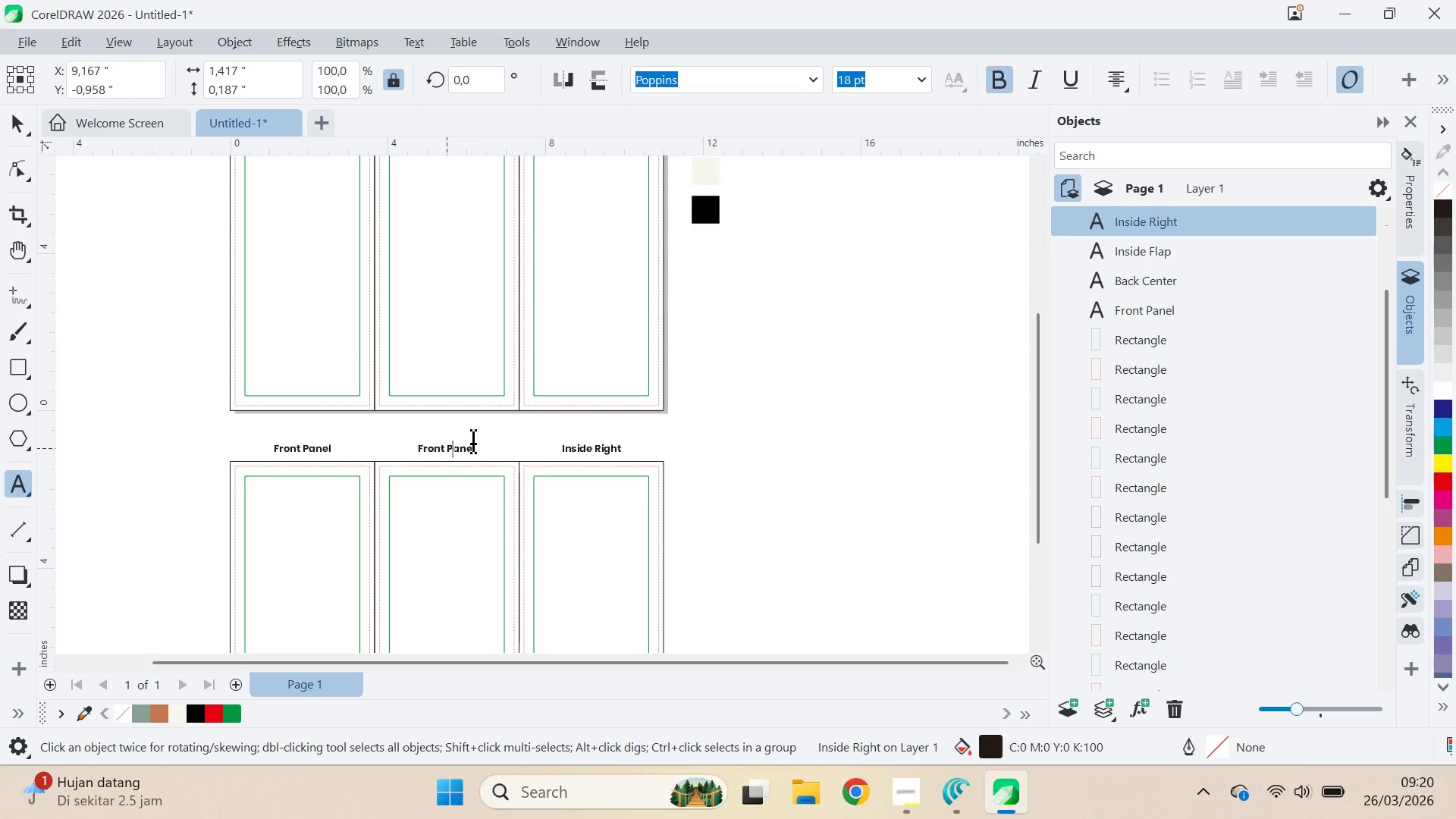 
key(Control+A)
 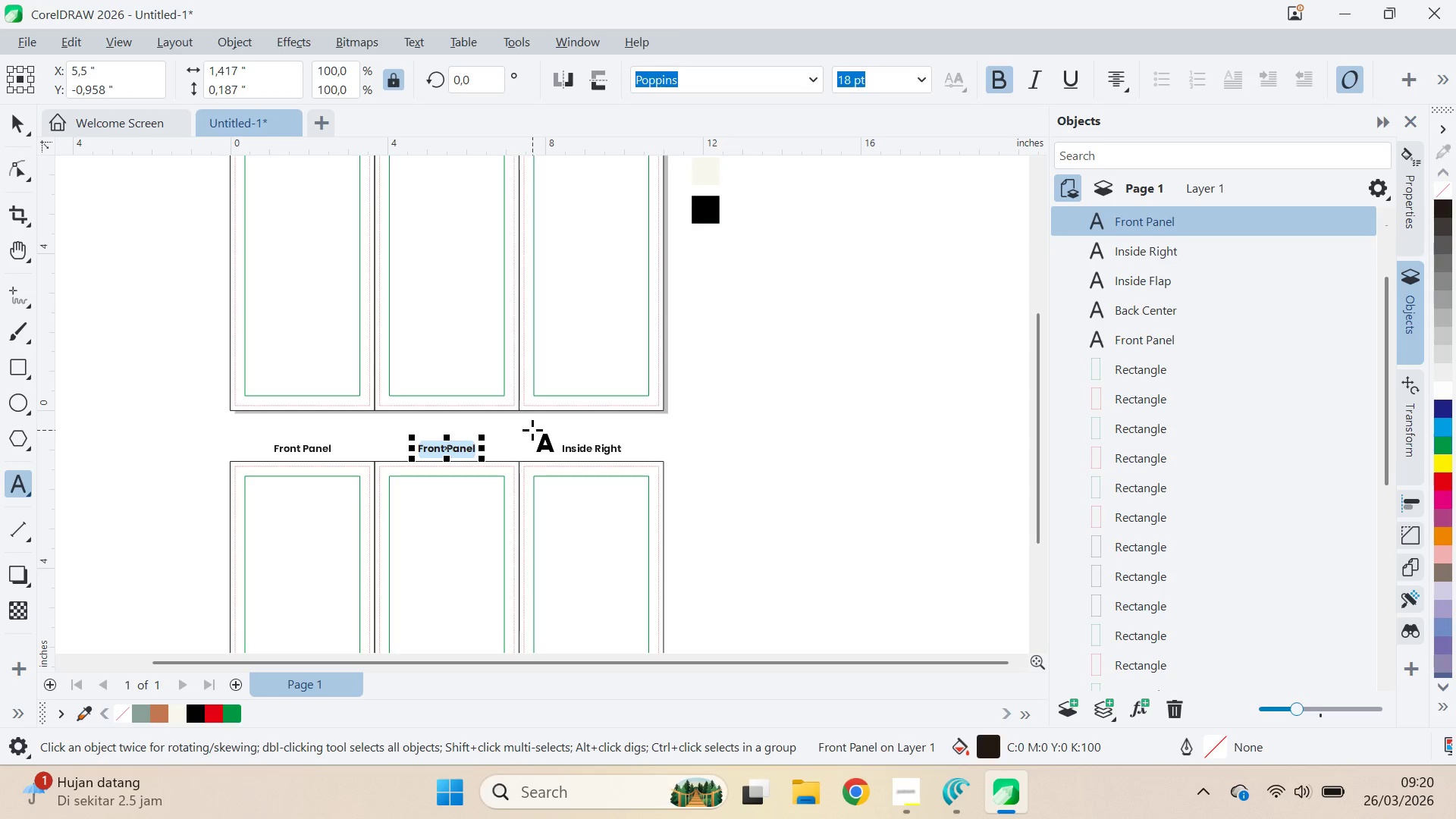 
type(()
key(Backspace)
type(Insd)
key(Backspace)
type(ide Center )
key(Backspace)
 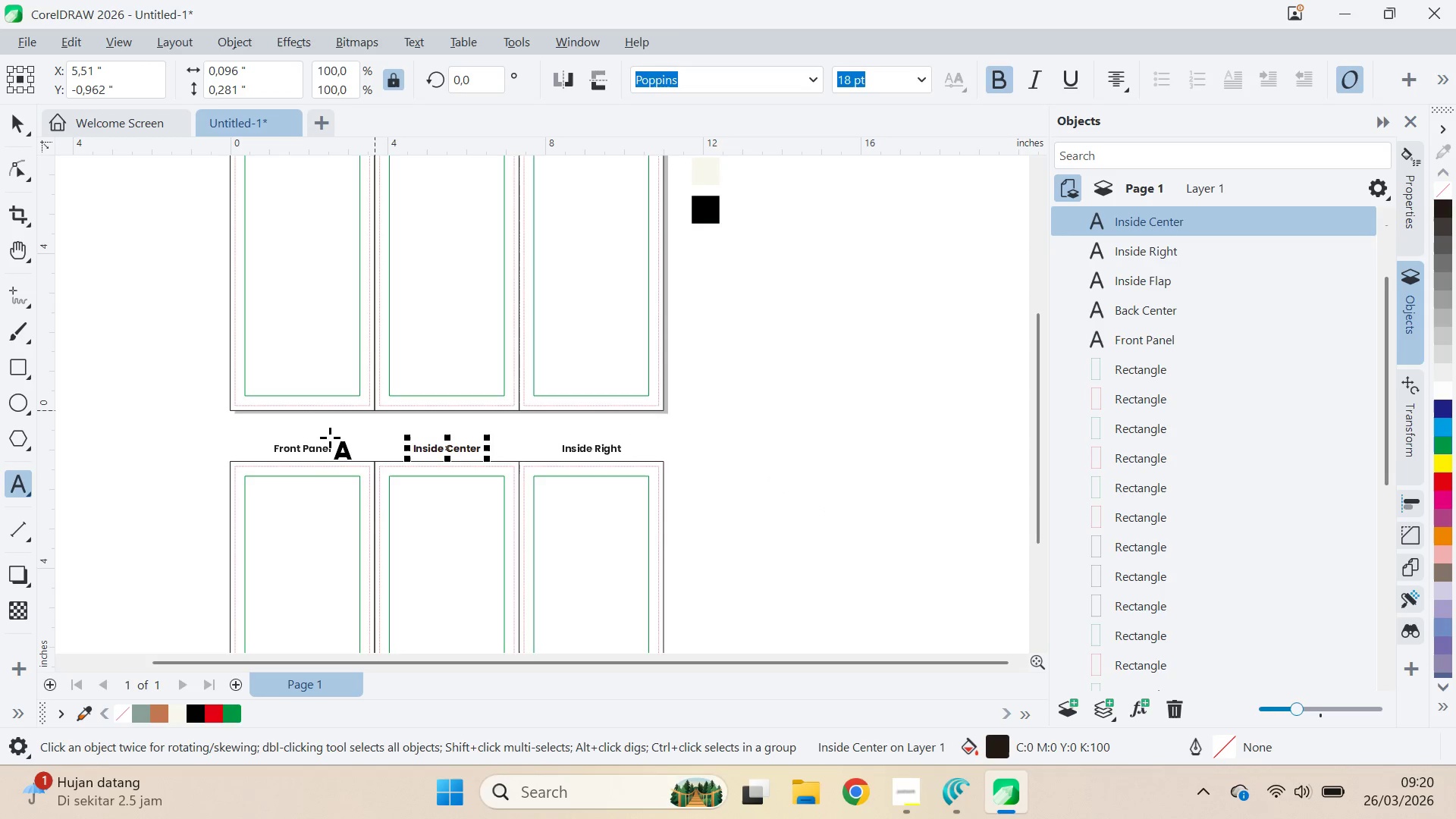 
left_click([316, 449])
 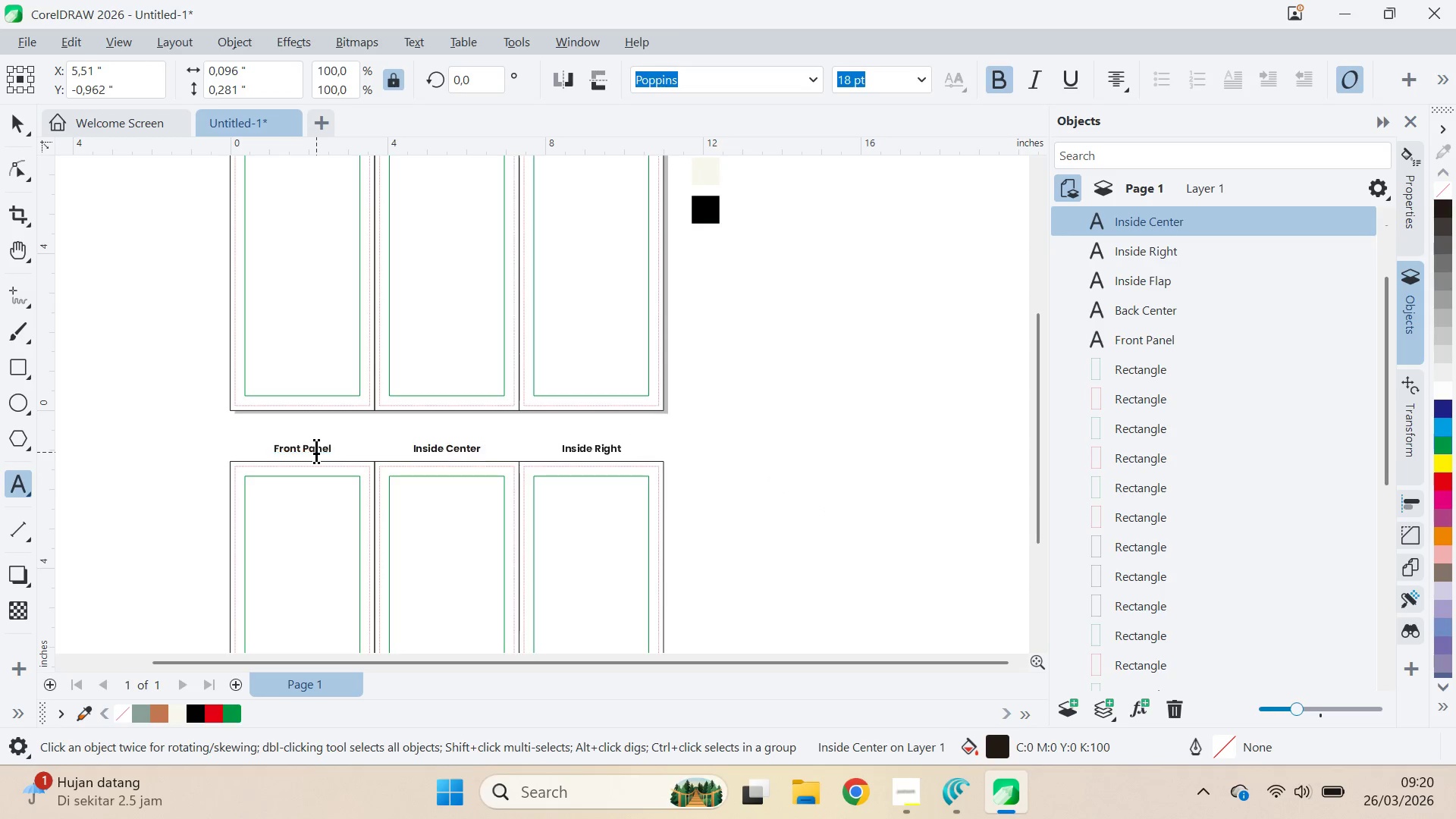 
key(Control+ControlLeft)
 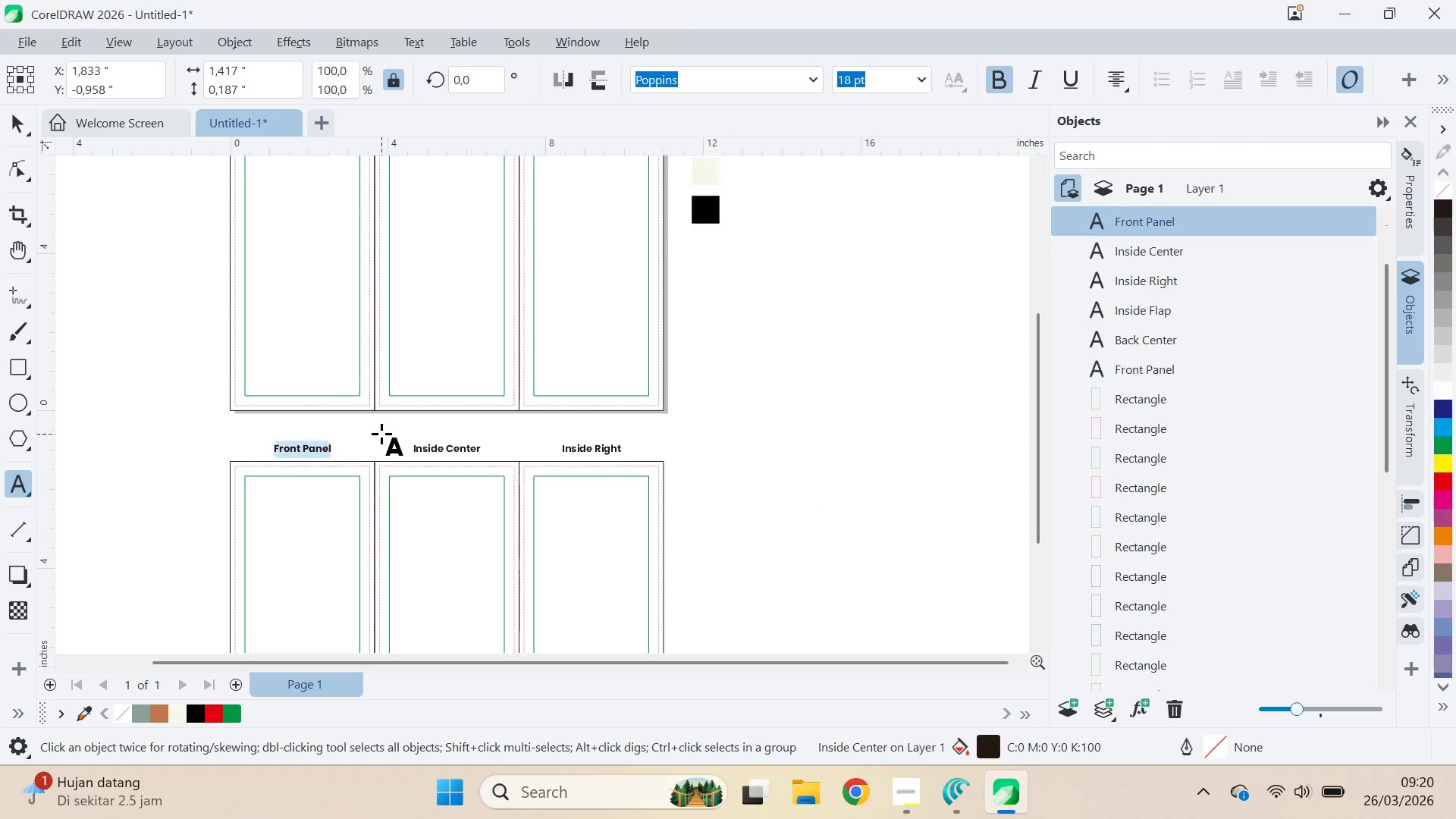 
key(Control+A)
 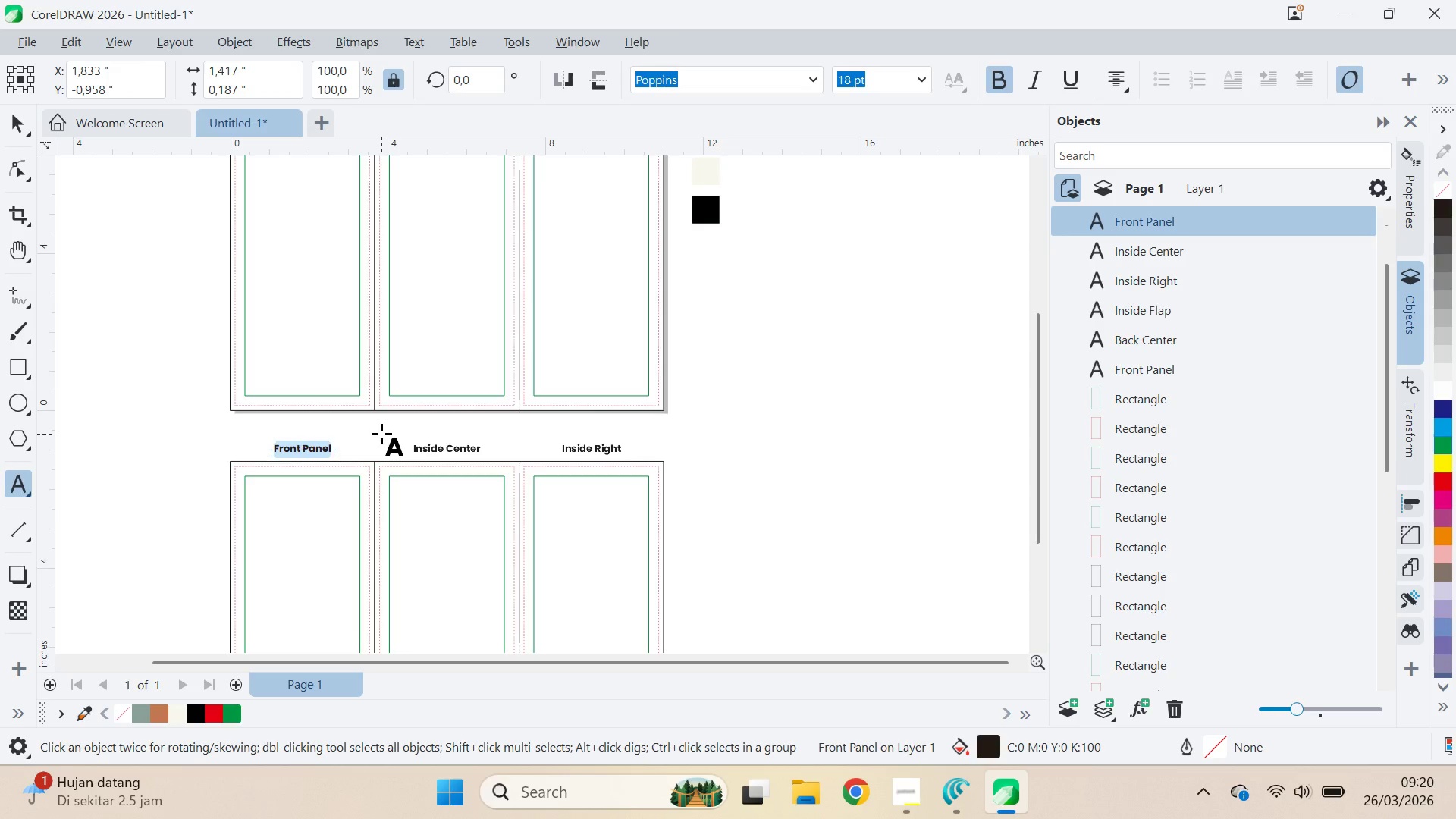 
type(Insade Lefgt )
key(Backspace)
key(Backspace)
type(t)
key(Backspace)
type(t)
key(Backspace)
key(Backspace)
type(t )
key(Backspace)
 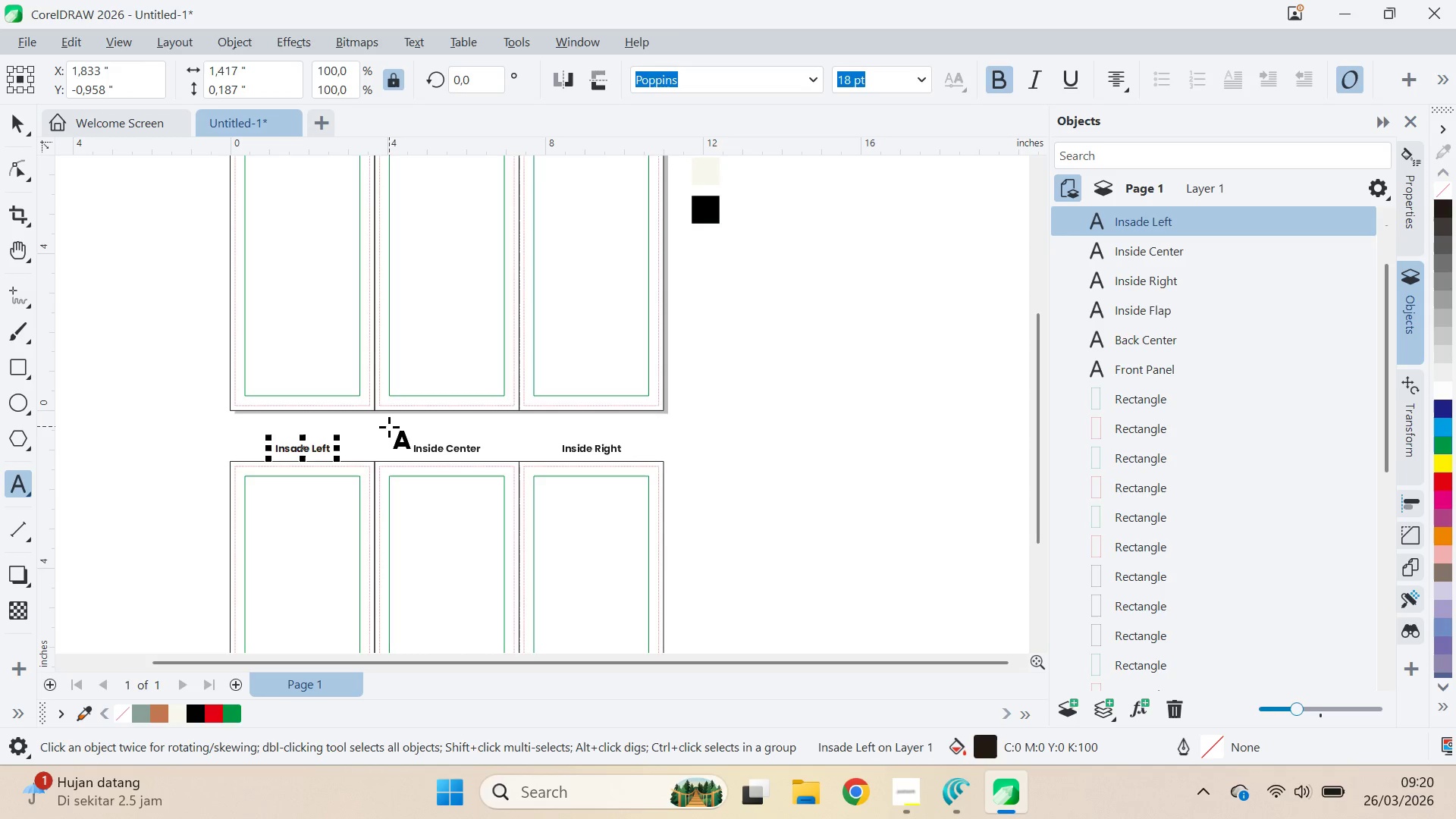 
double_click([165, 381])
 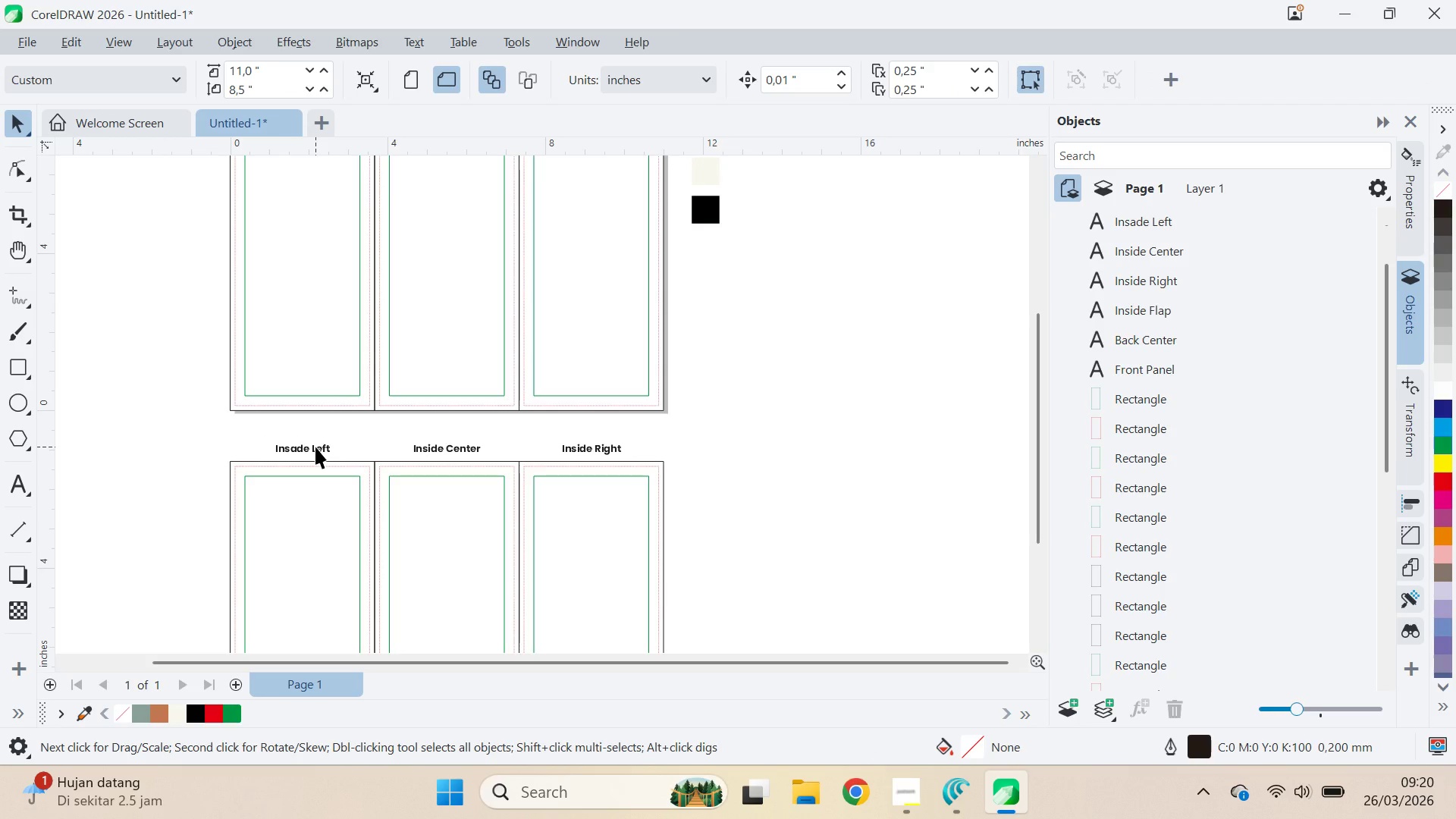 
double_click([315, 447])
 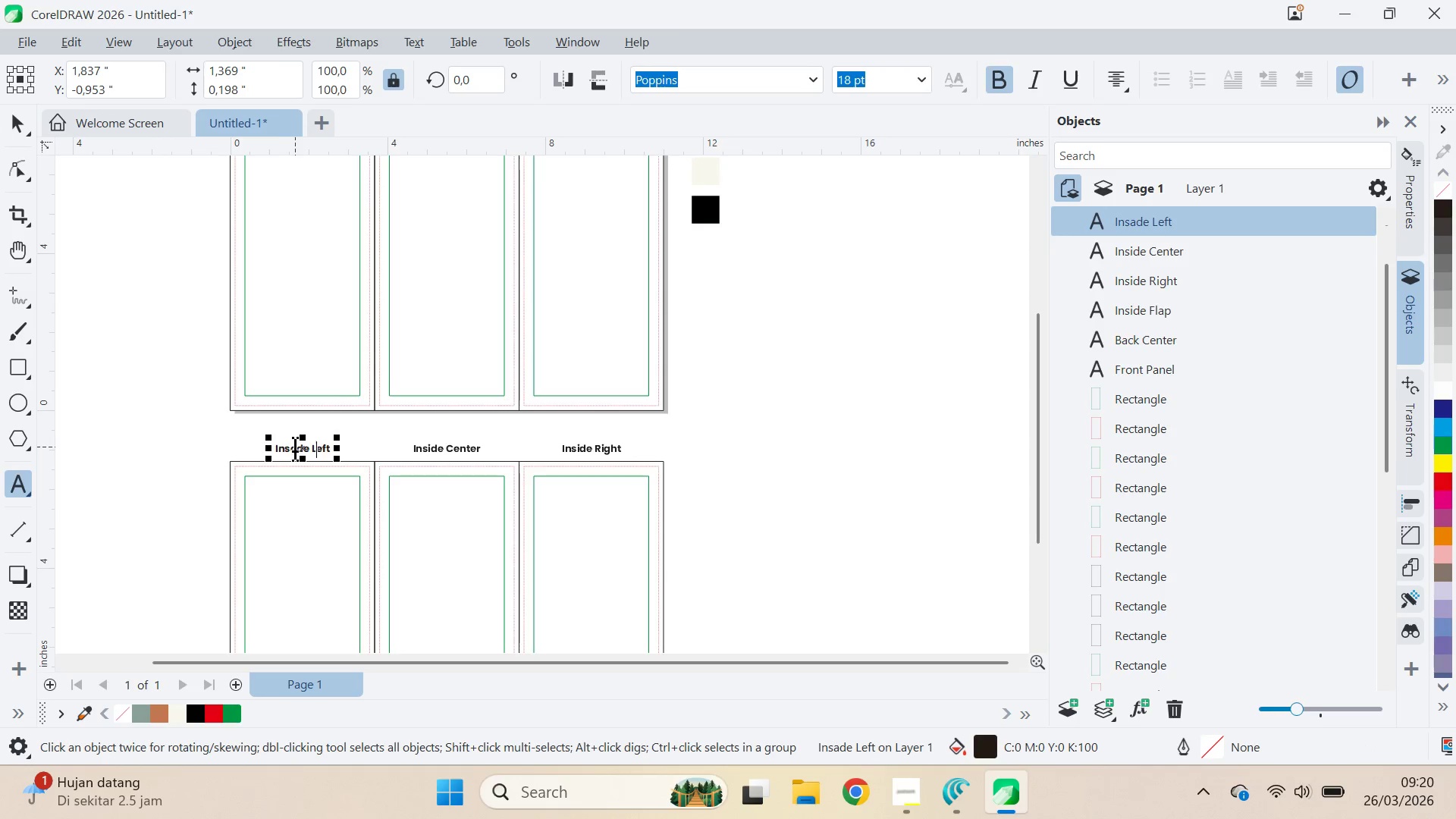 
left_click([297, 447])
 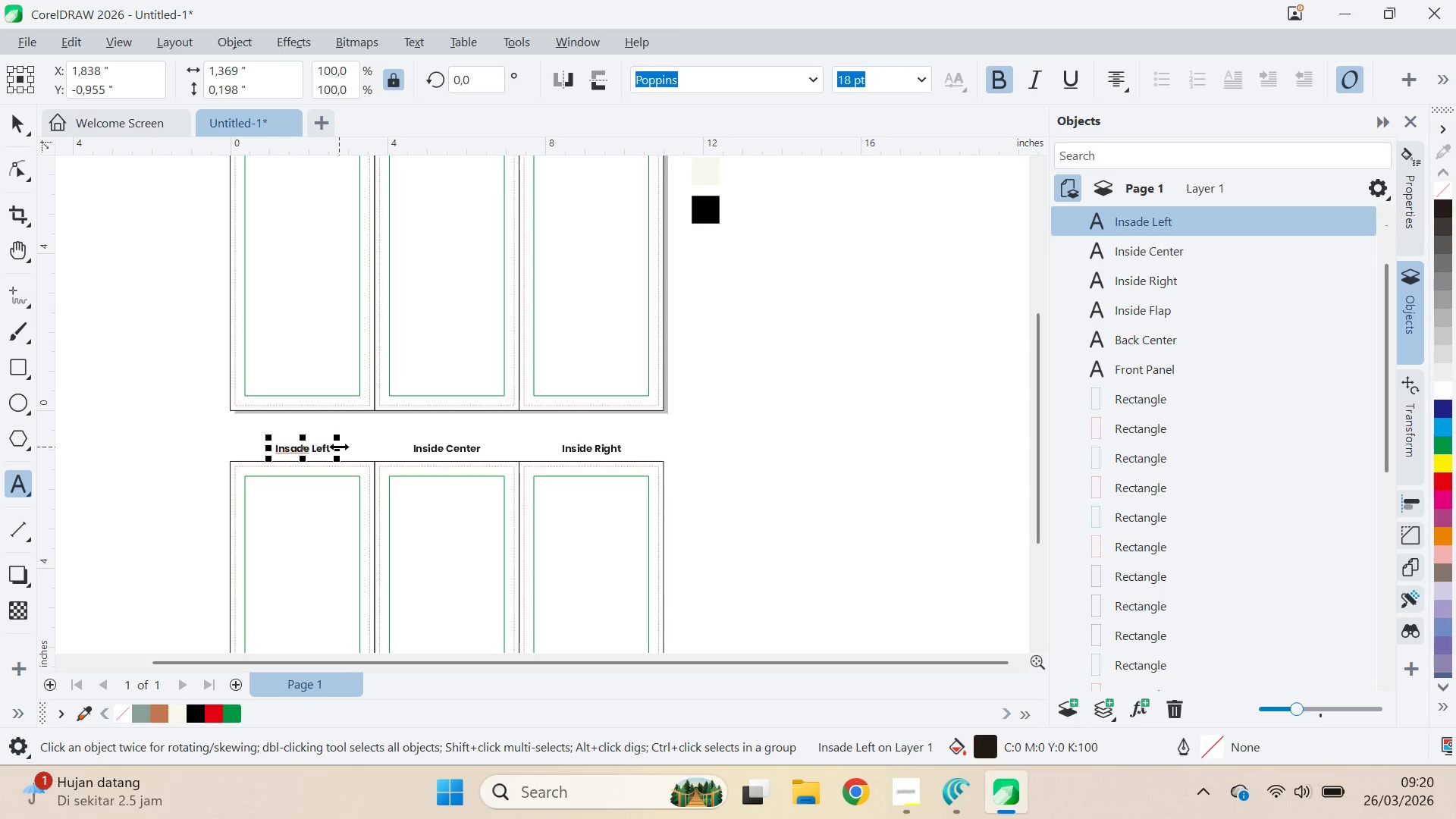 
key(Control+ArrowLeft)
 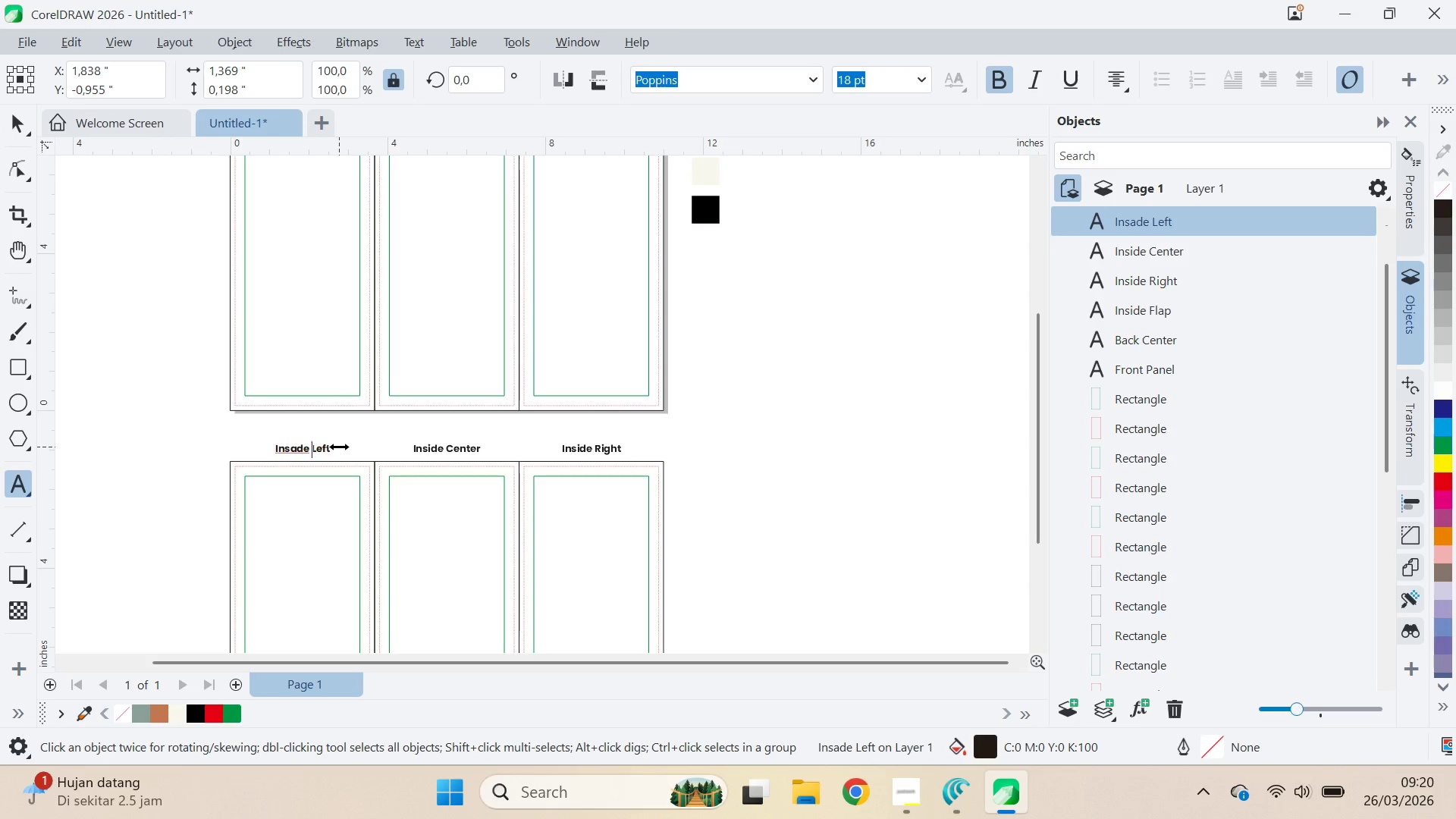 
key(ArrowLeft)
 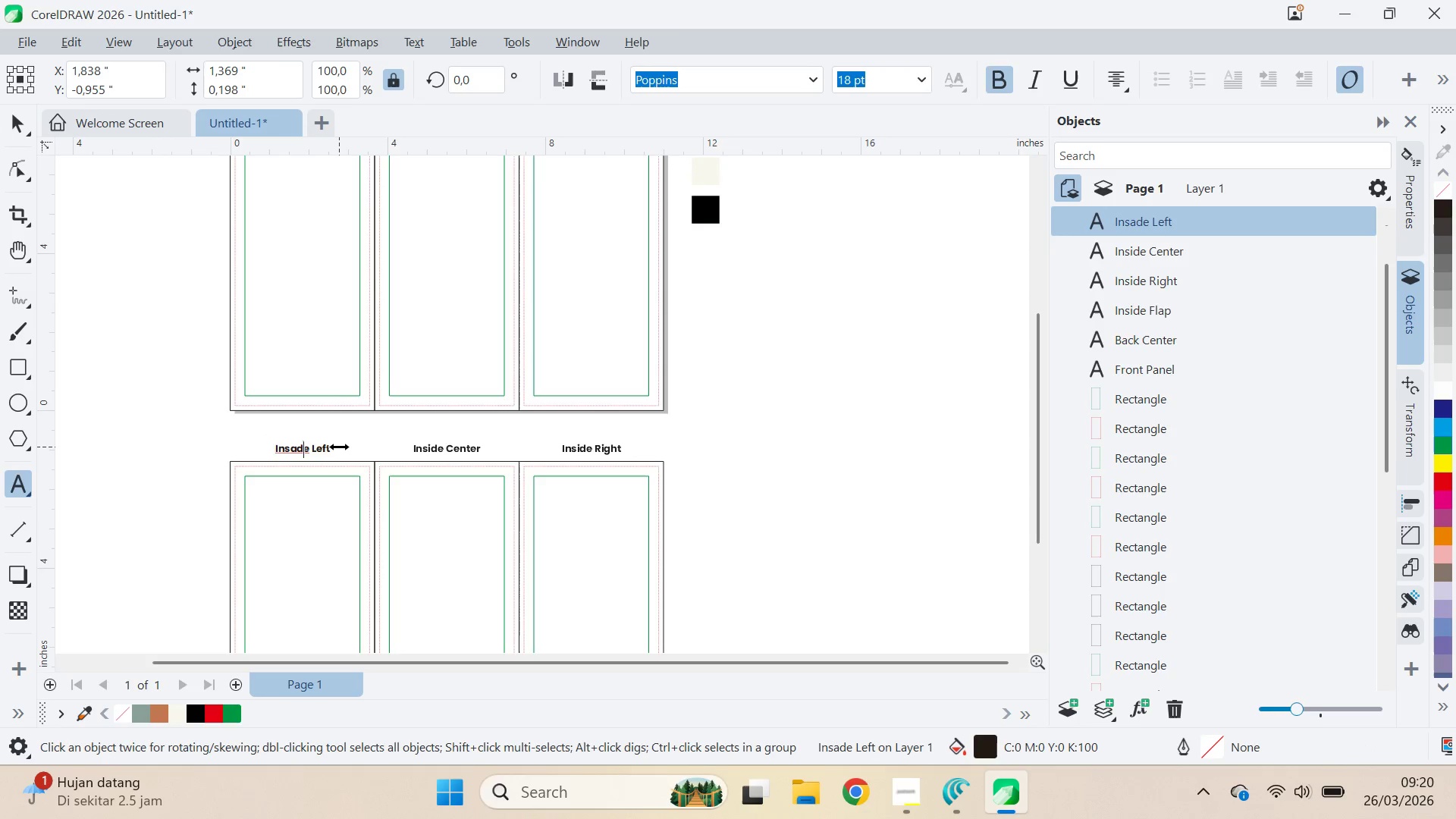 
key(ArrowLeft)
 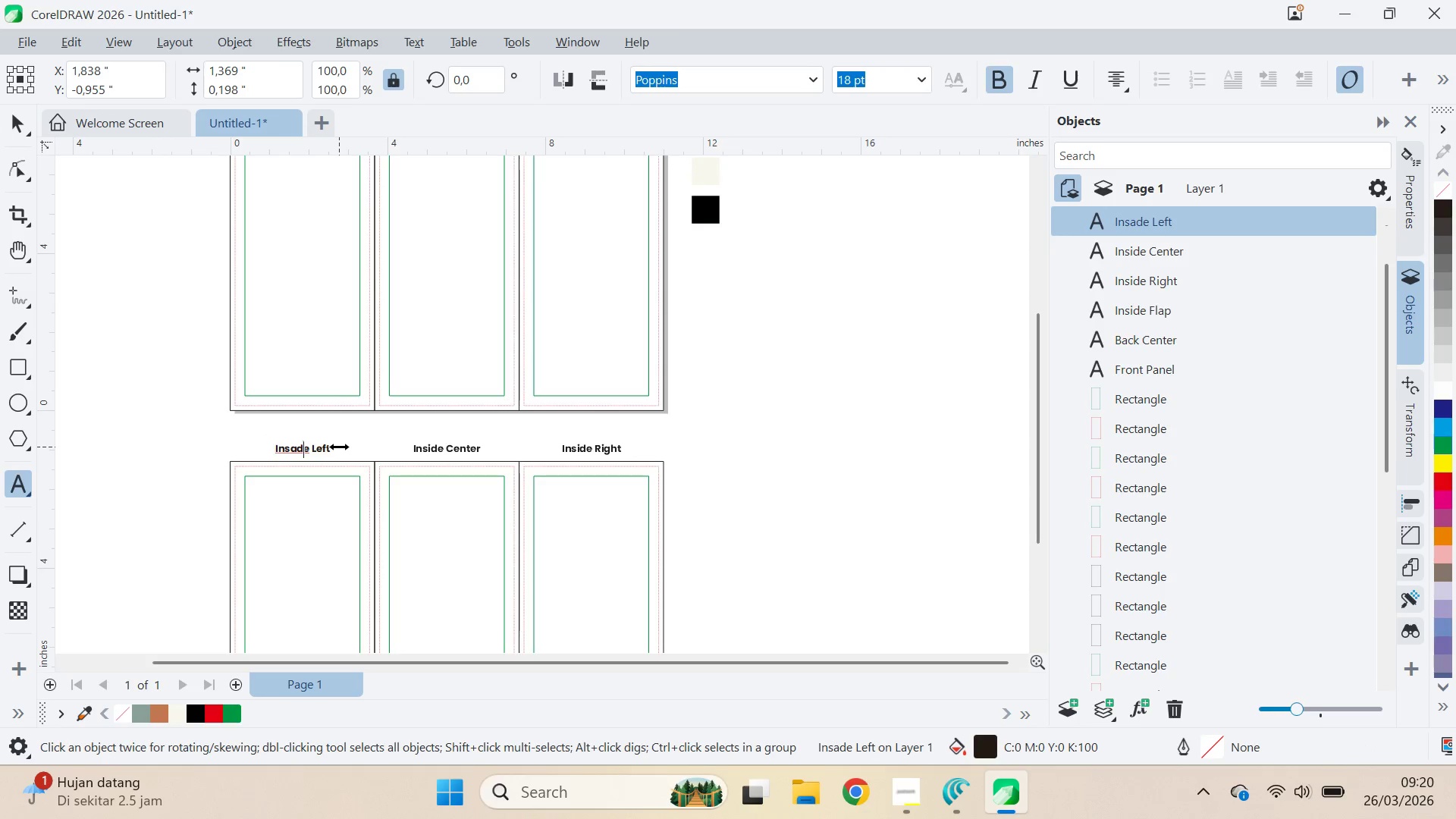 
key(ArrowLeft)
 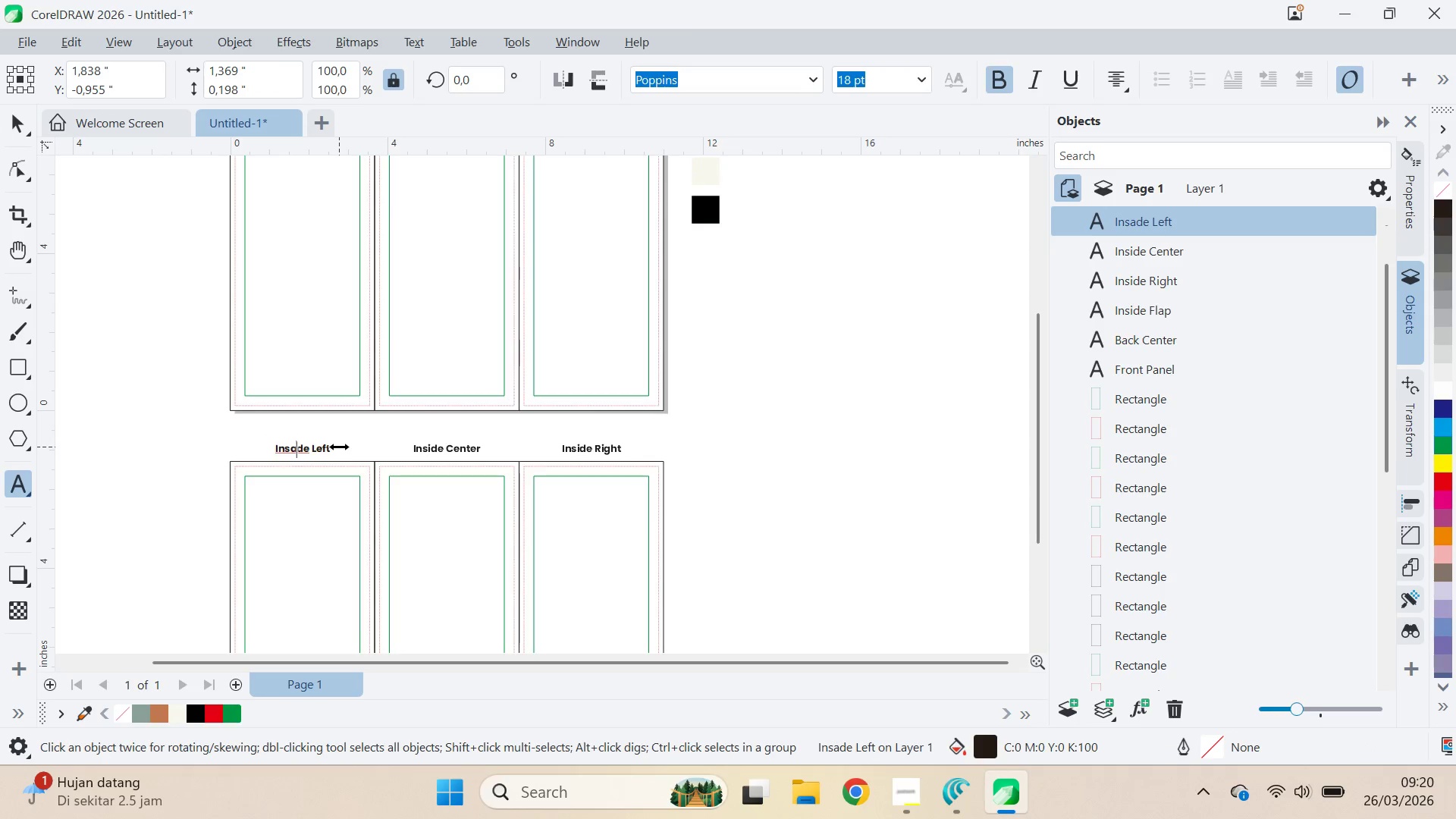 
key(Backspace)
 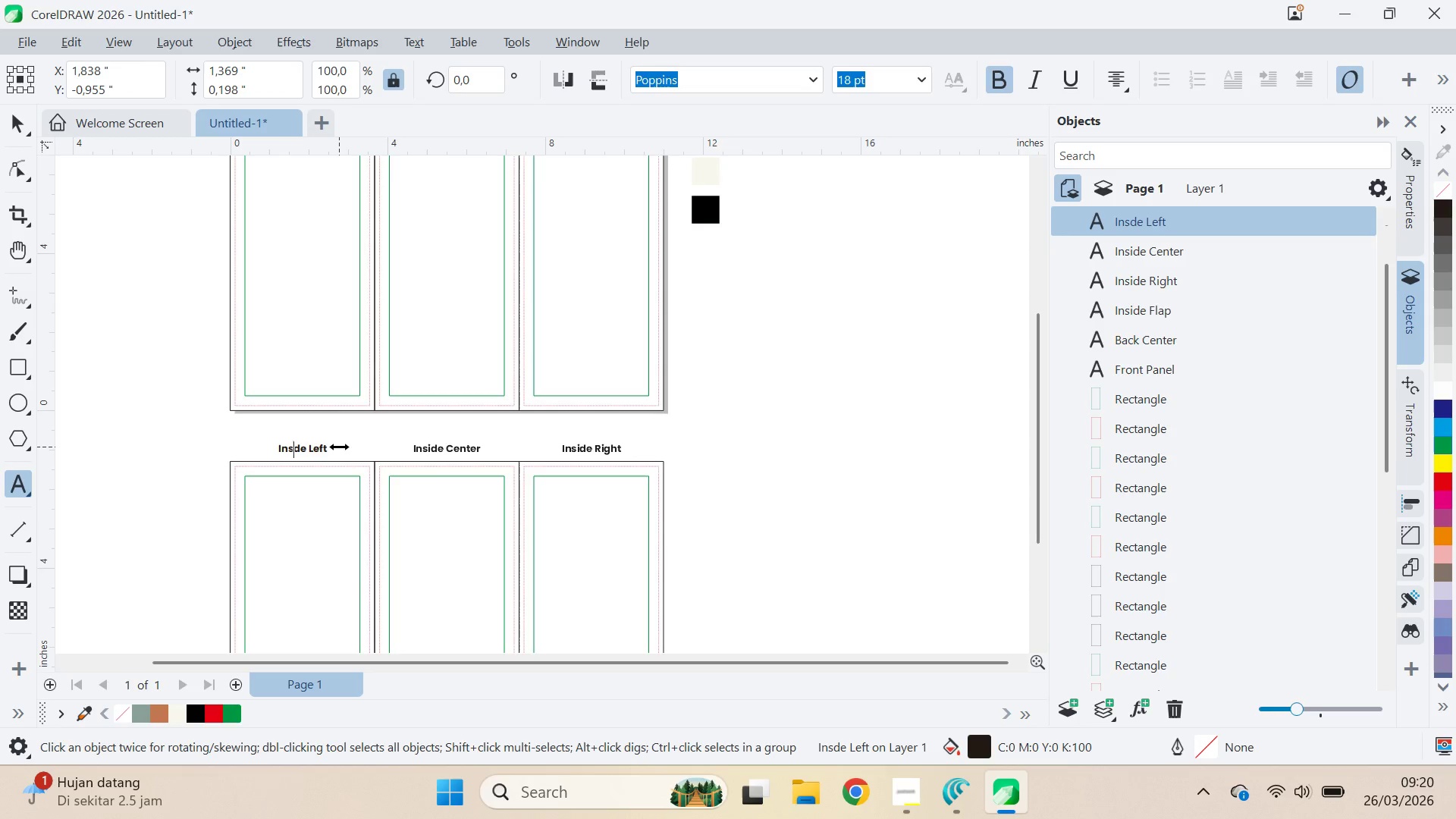 
key(I)
 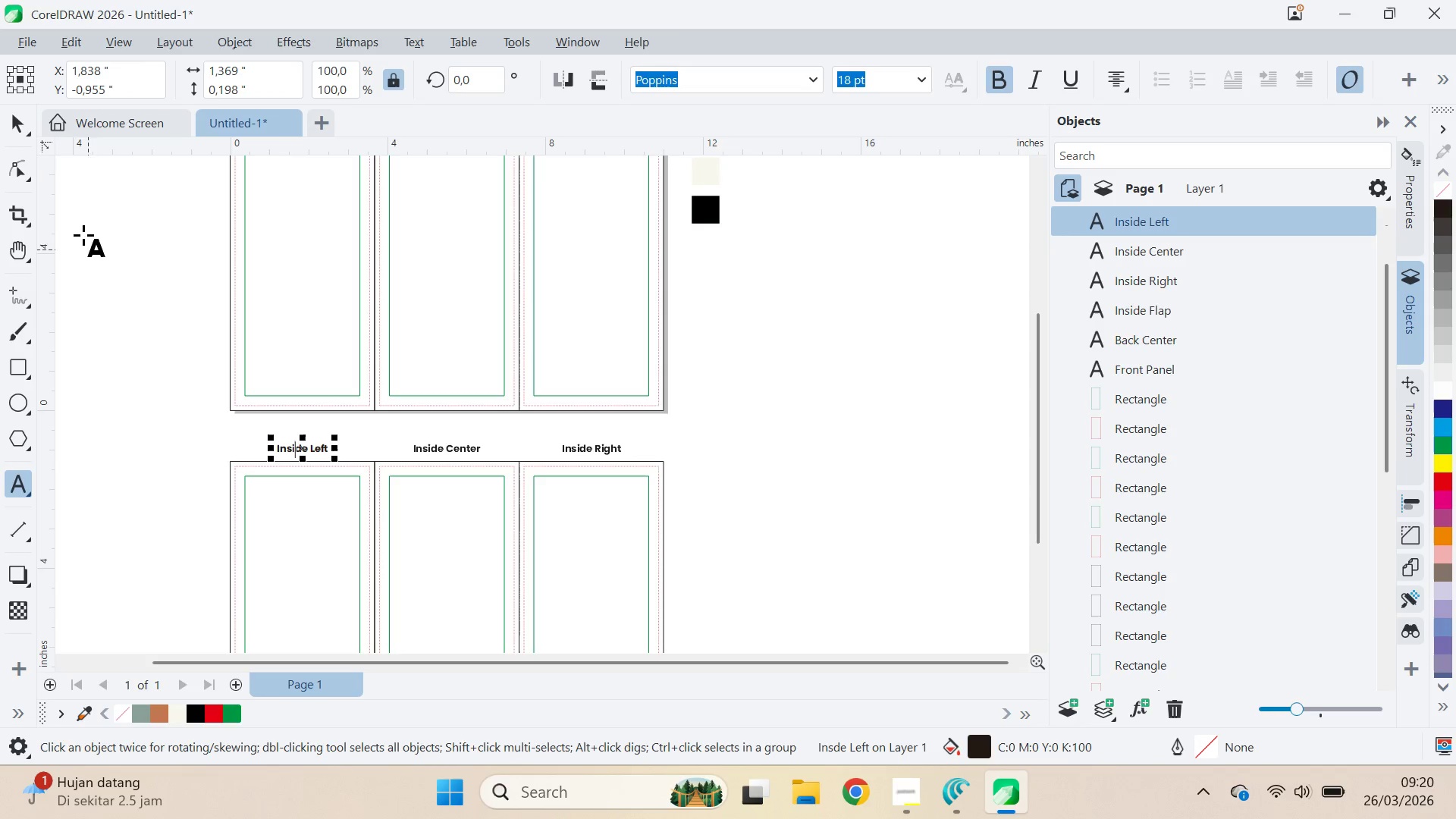 
left_click([17, 116])
 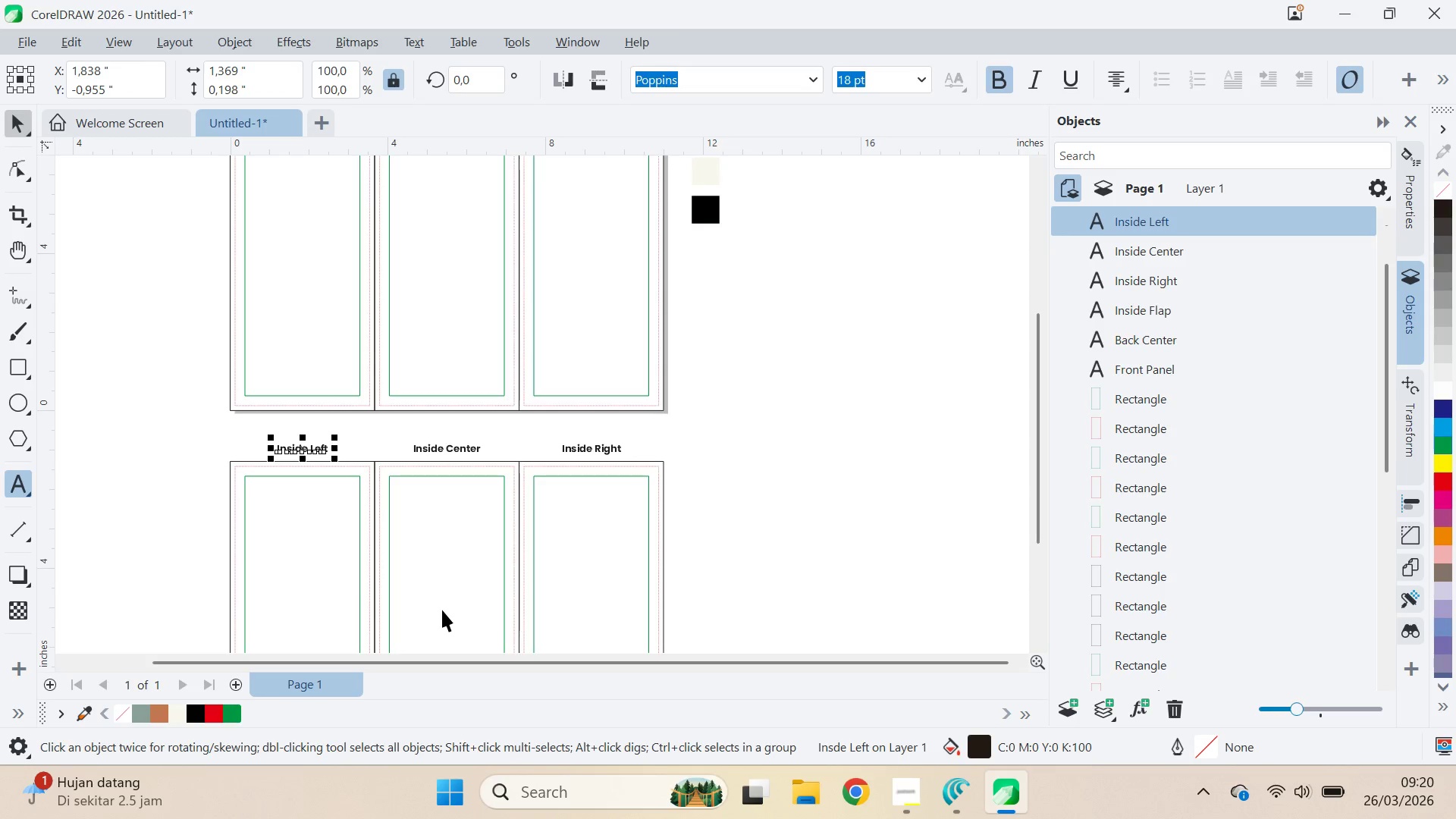 
hold_key(key=ShiftLeft, duration=0.47)
left_click([331, 562])
 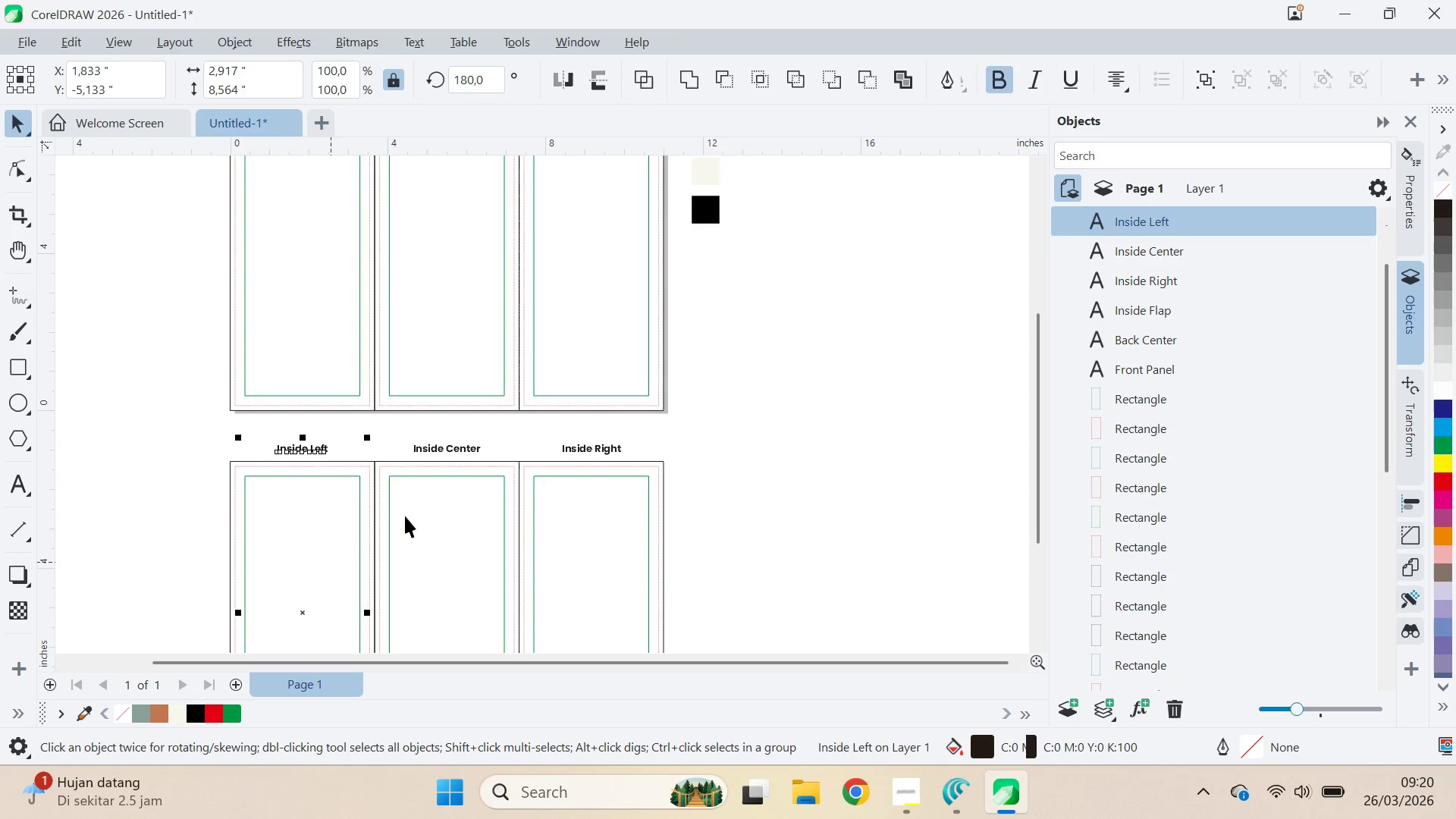 
key(C)
 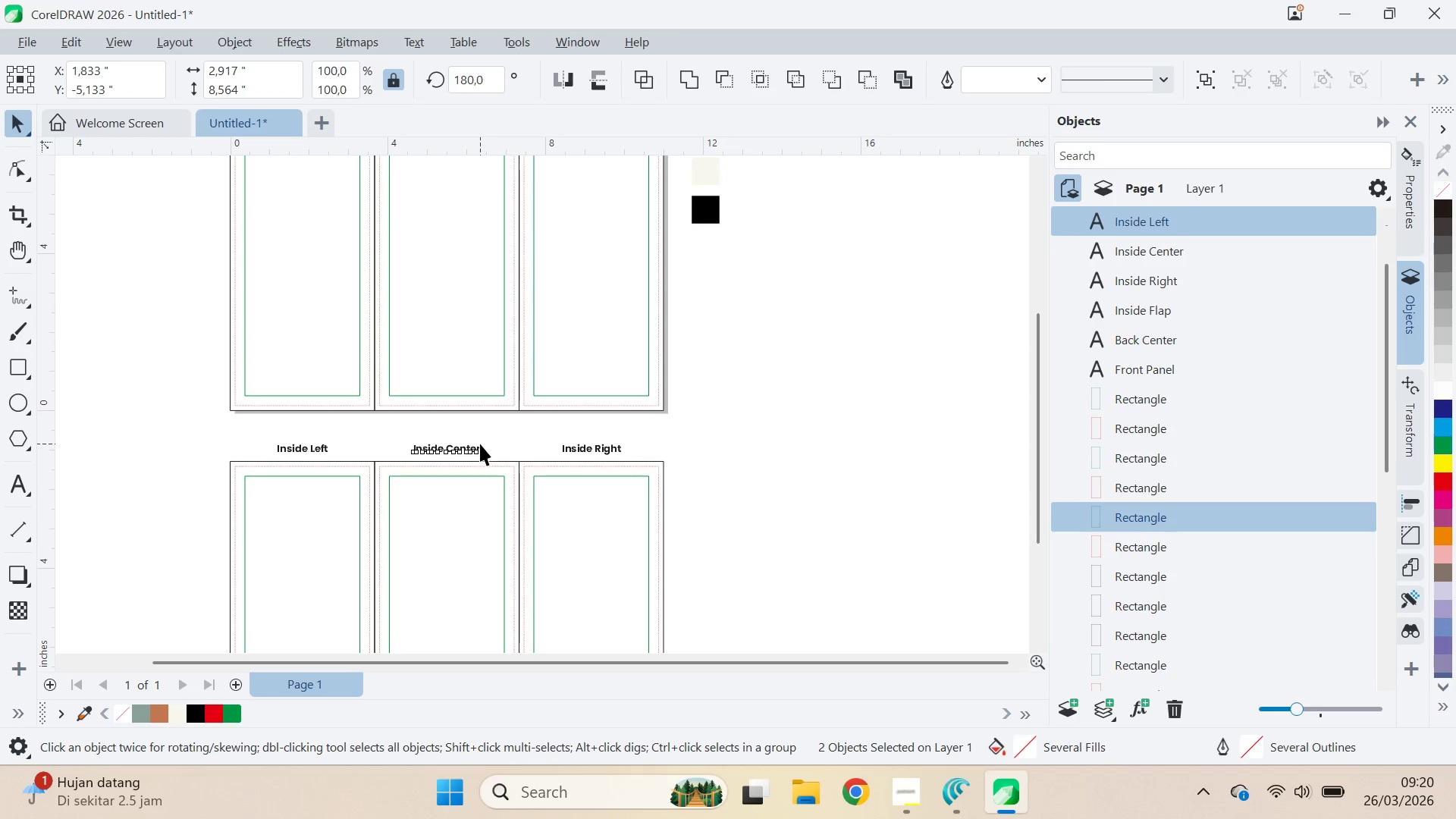 
left_click([480, 444])
 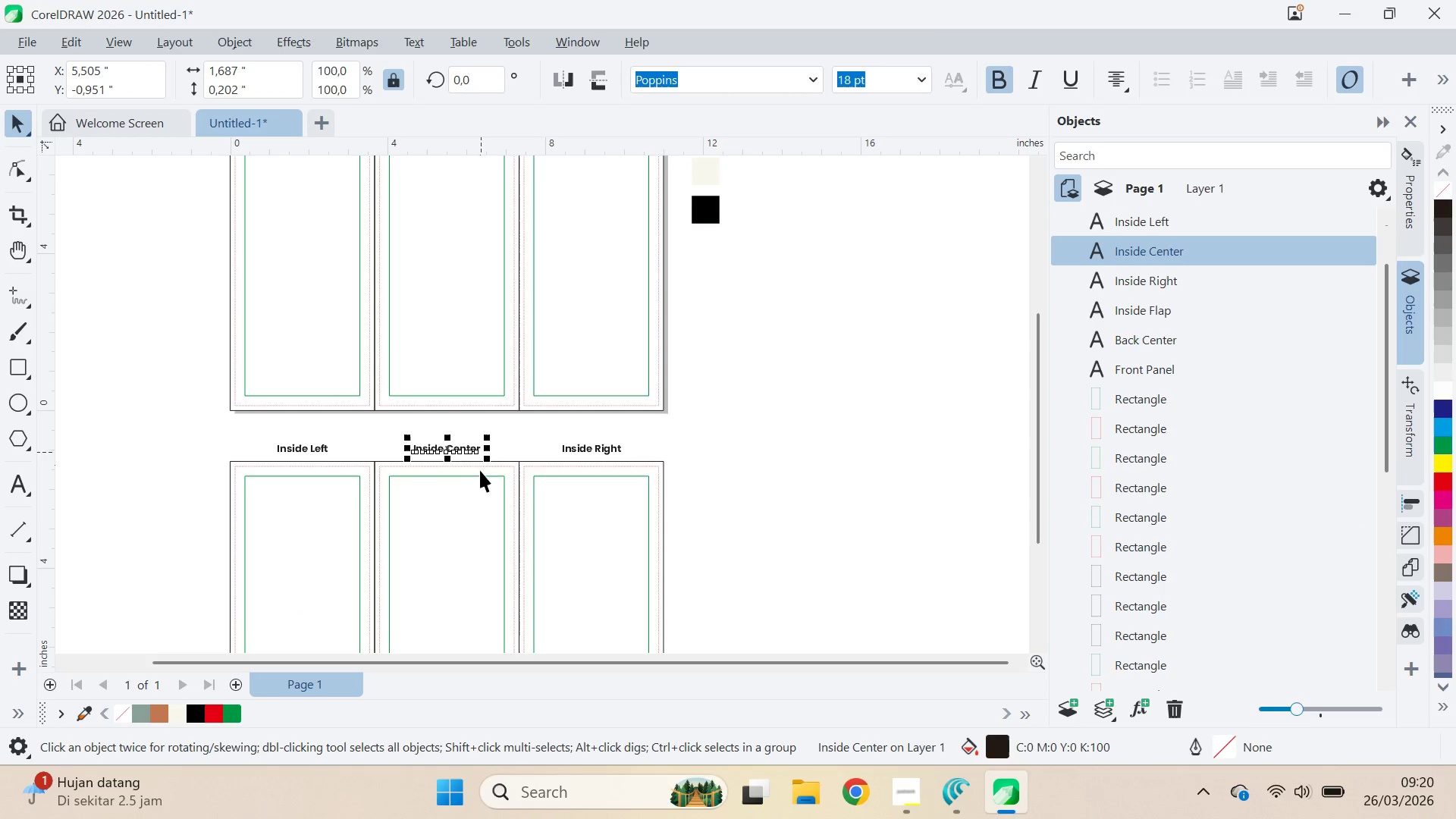 
key(Shift+ShiftLeft)
 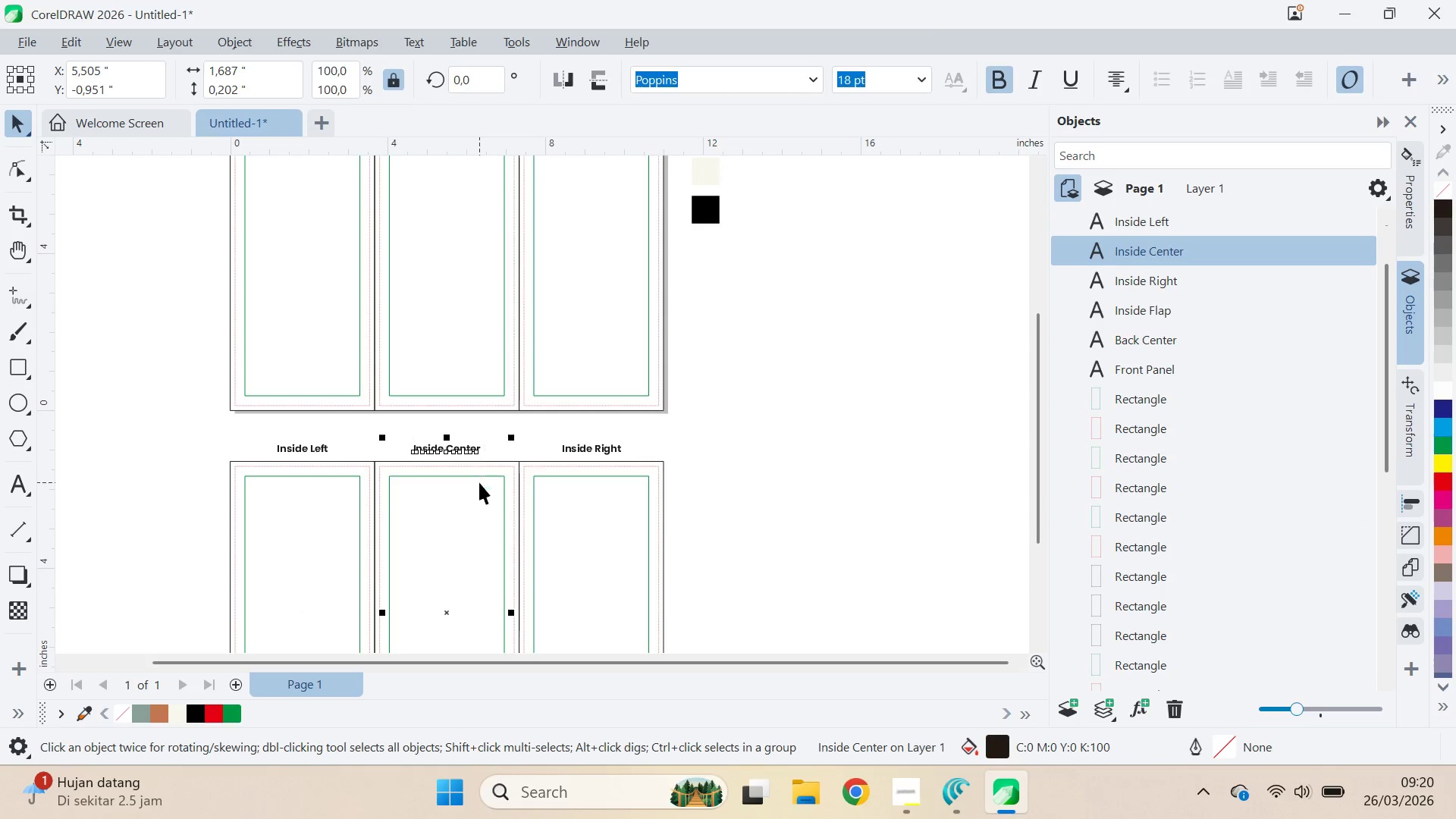 
double_click([479, 482])
 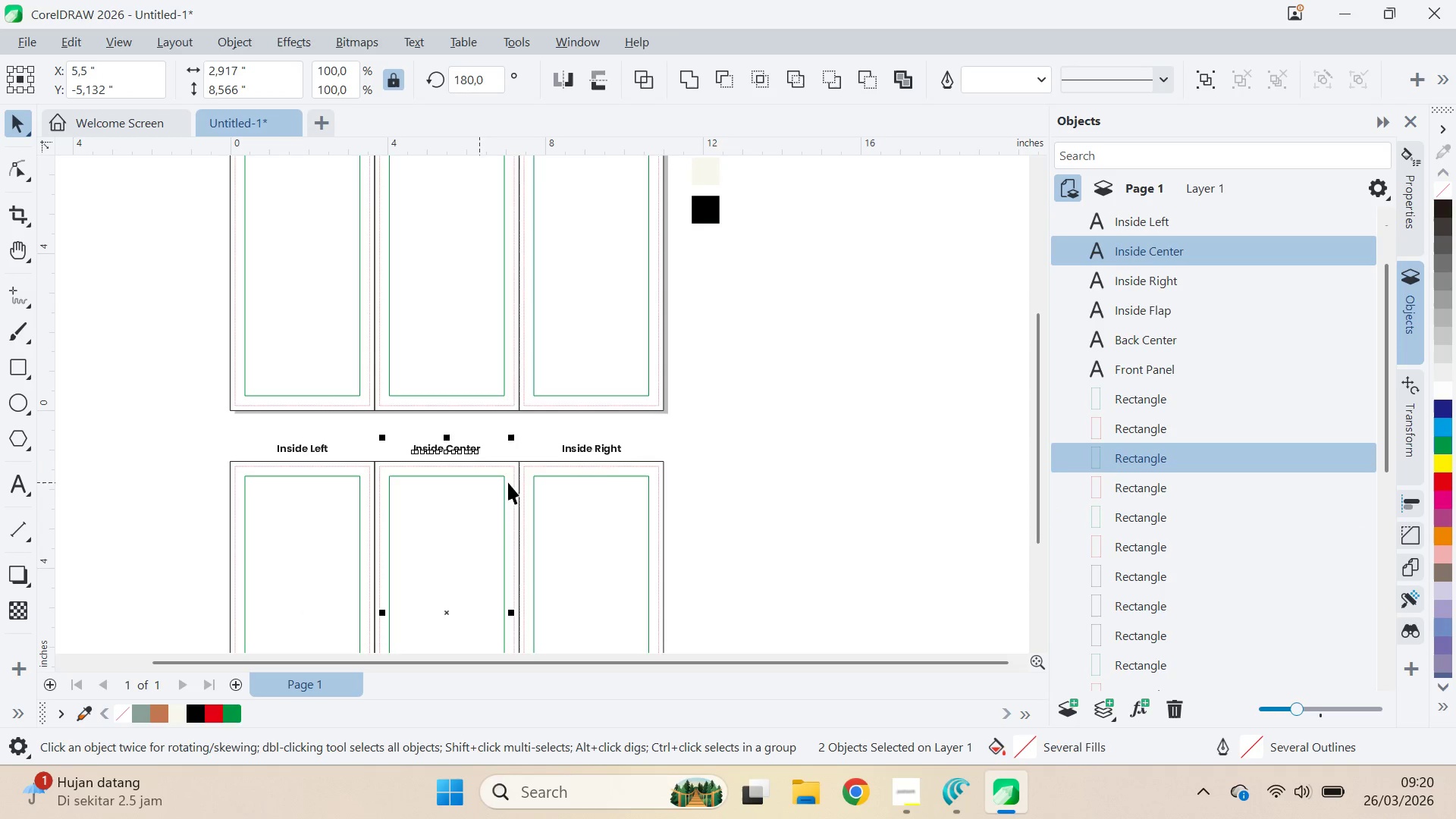 
key(C)
 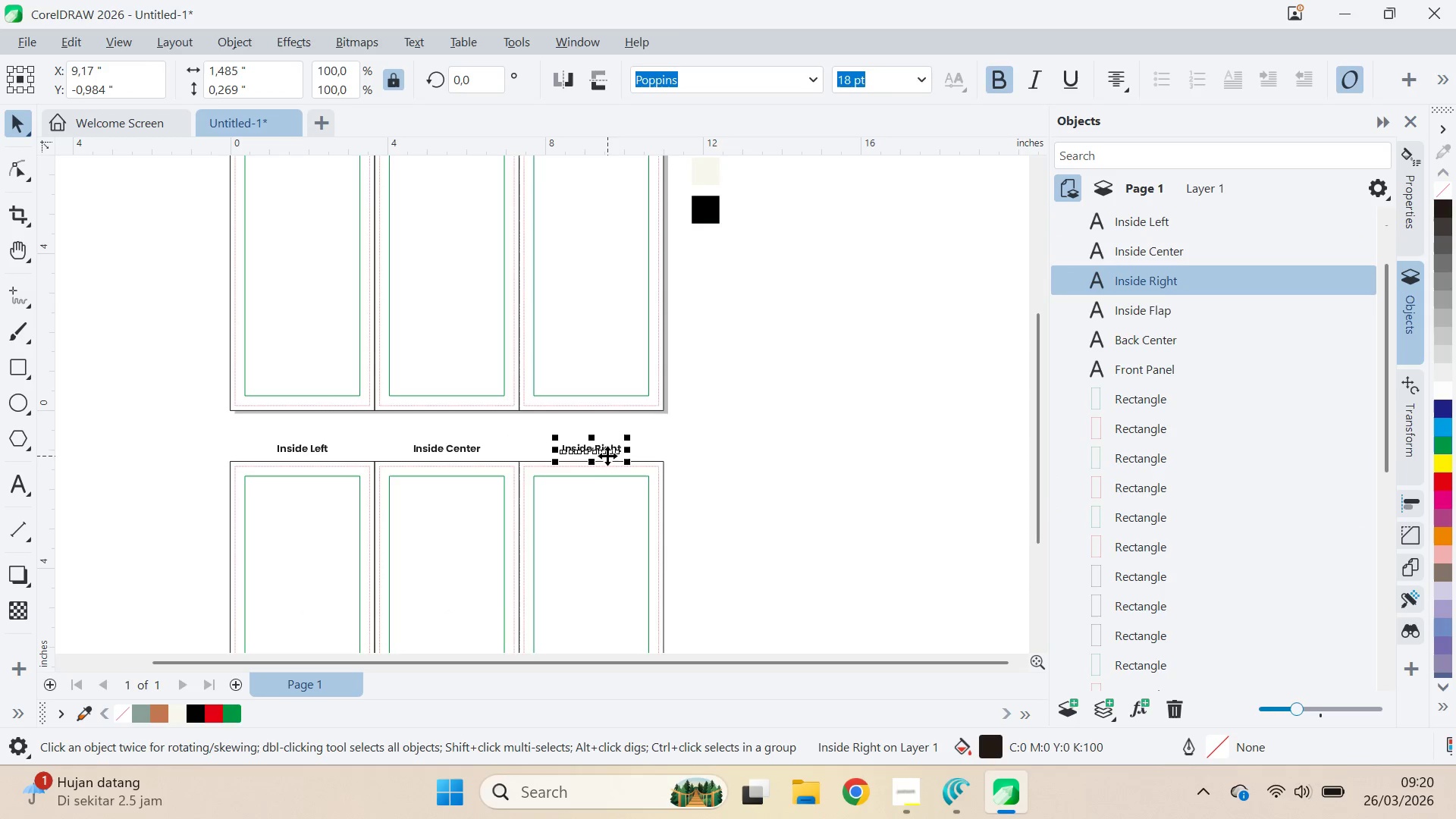 
key(Shift+ShiftLeft)
 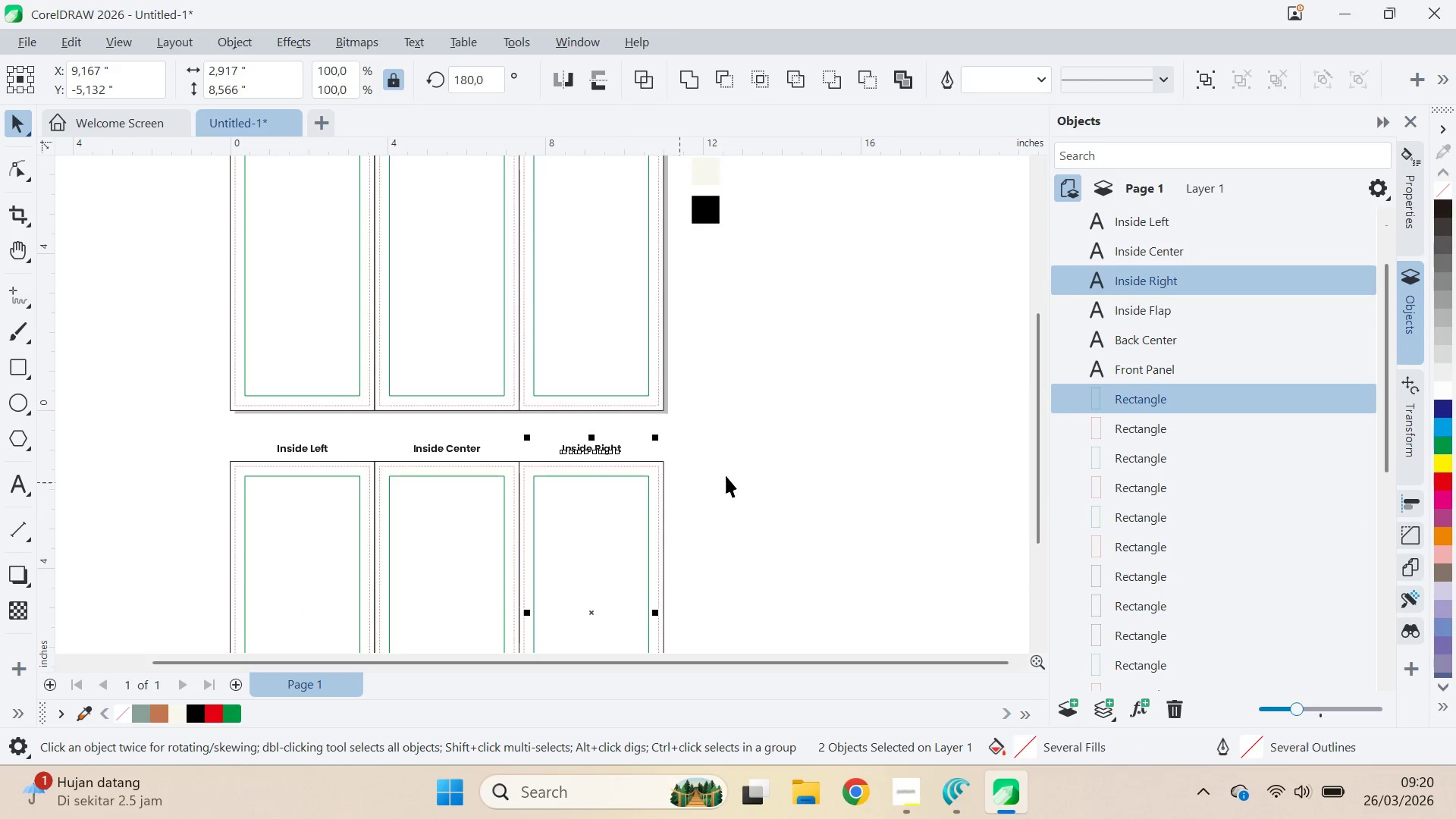 
key(C)
 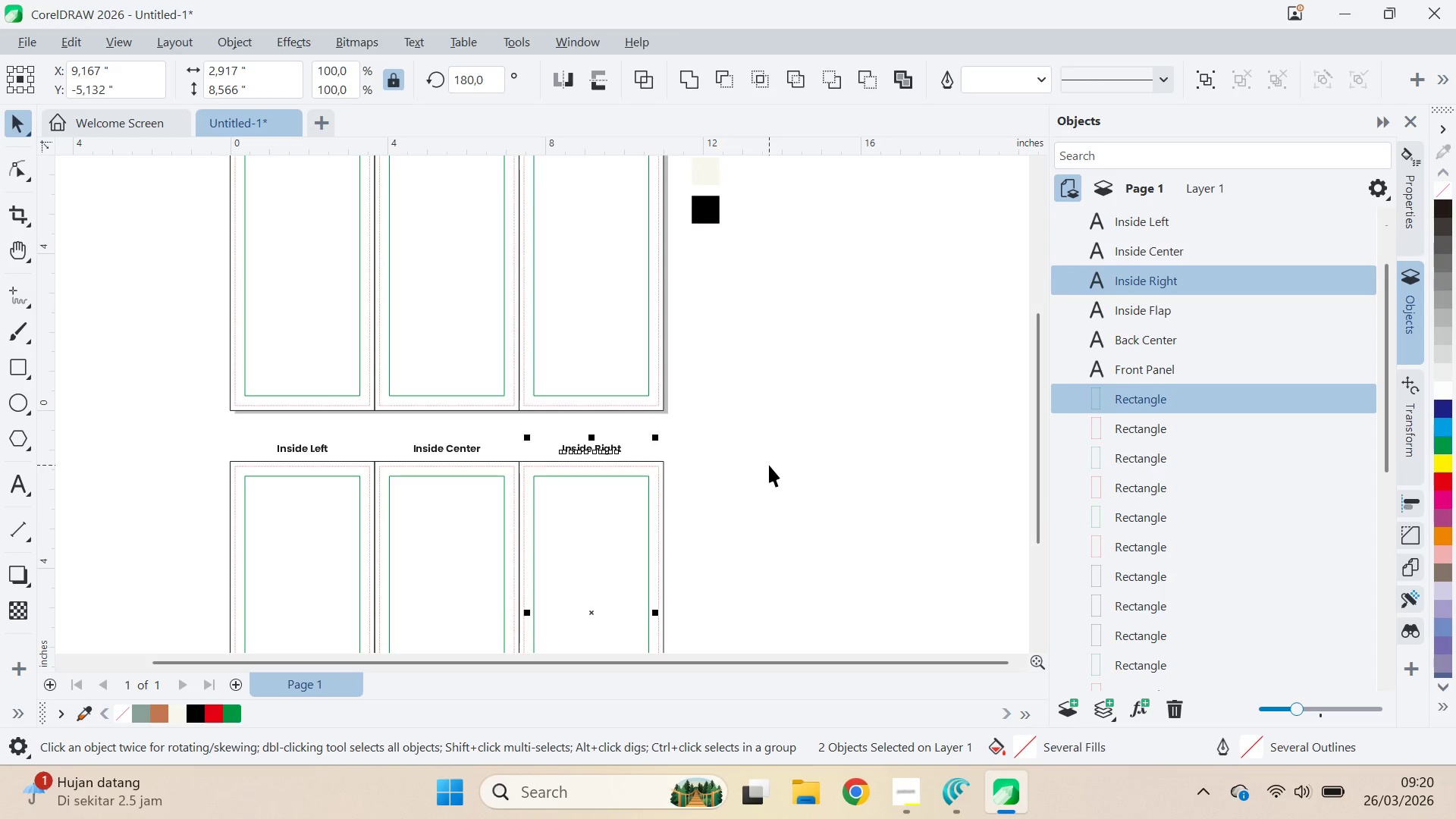 
triple_click([770, 464])
 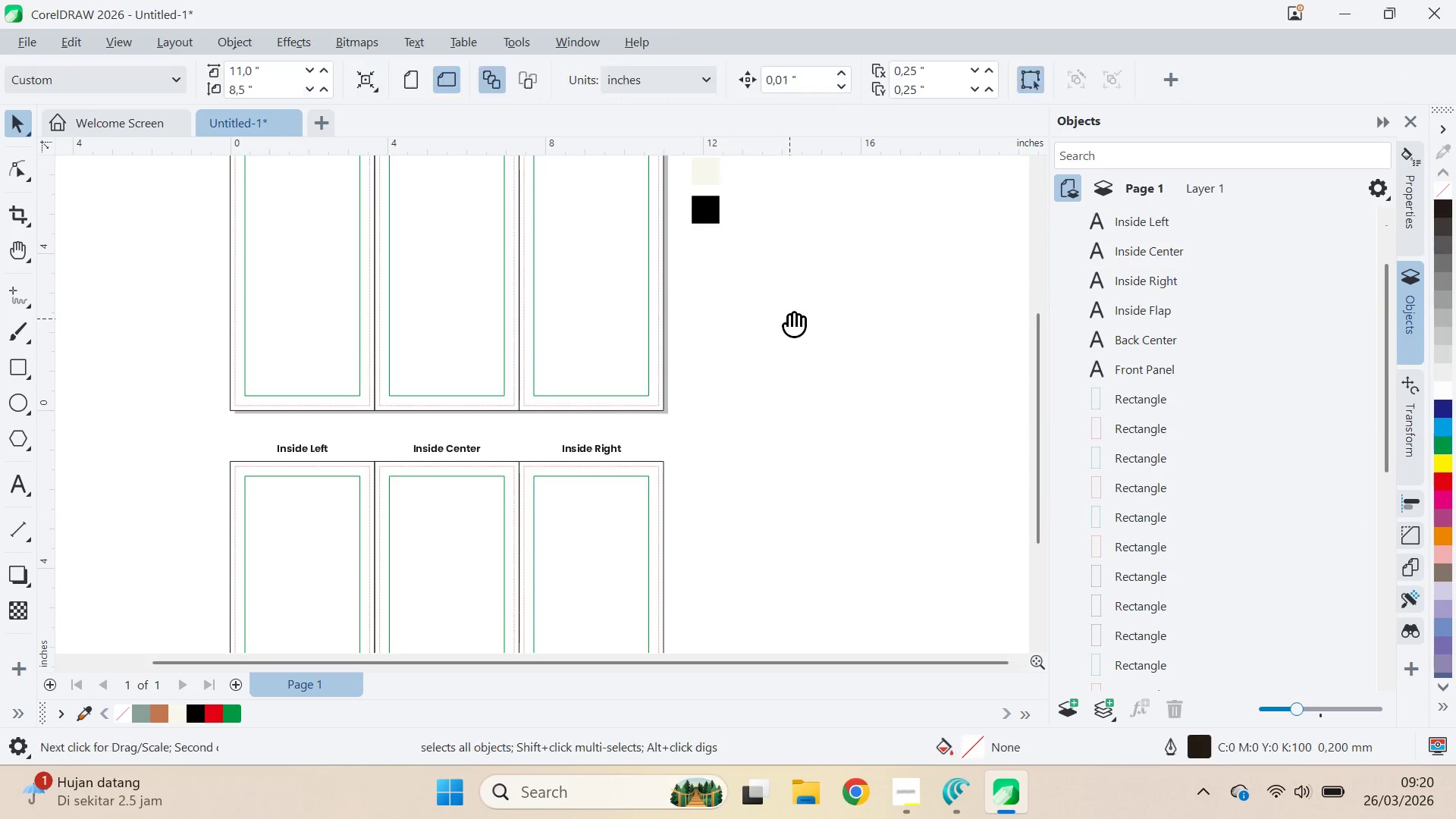 
type(qv)
 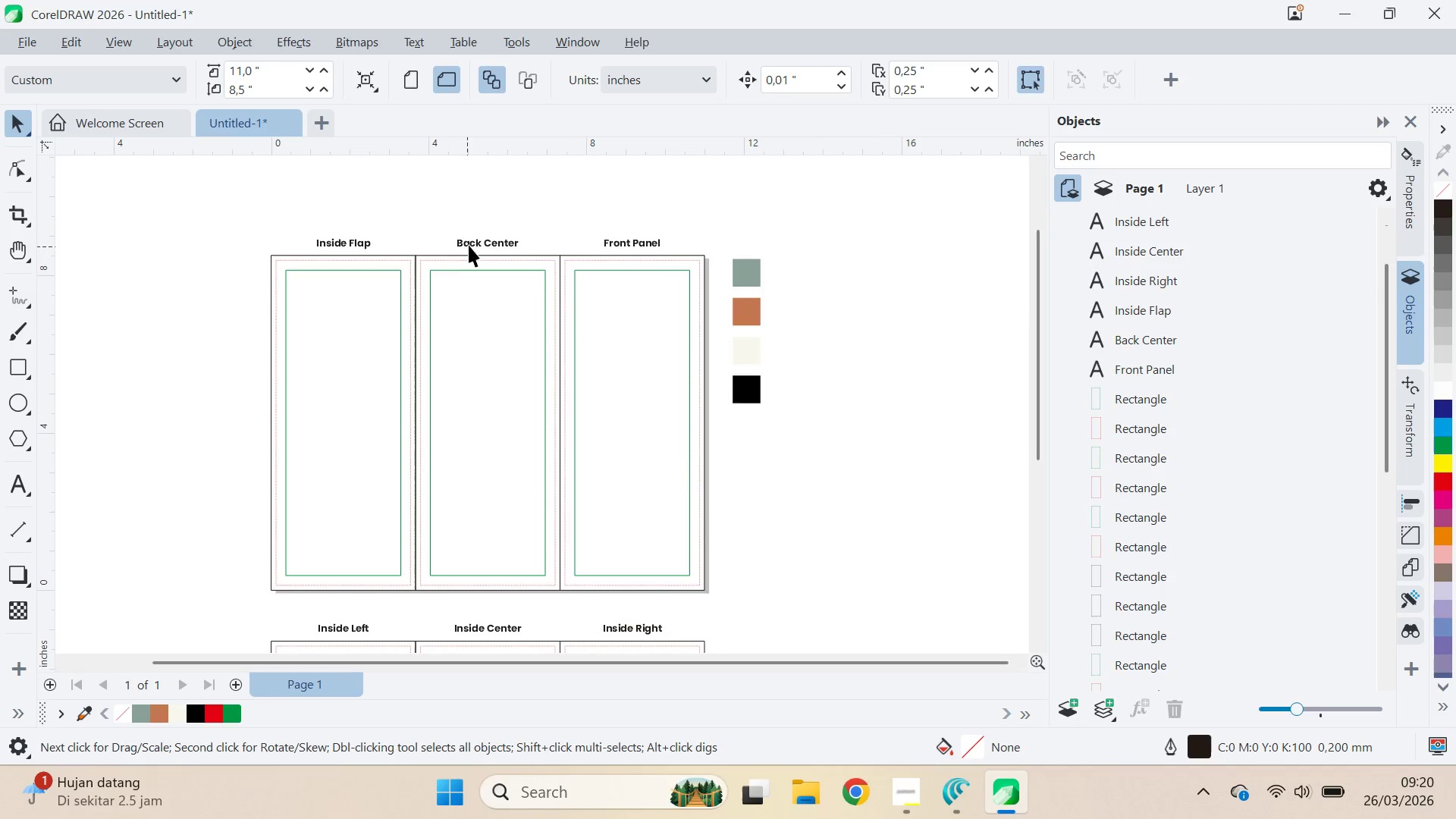 
left_click_drag(start_coordinate=[793, 326], to_coordinate=[834, 506])
 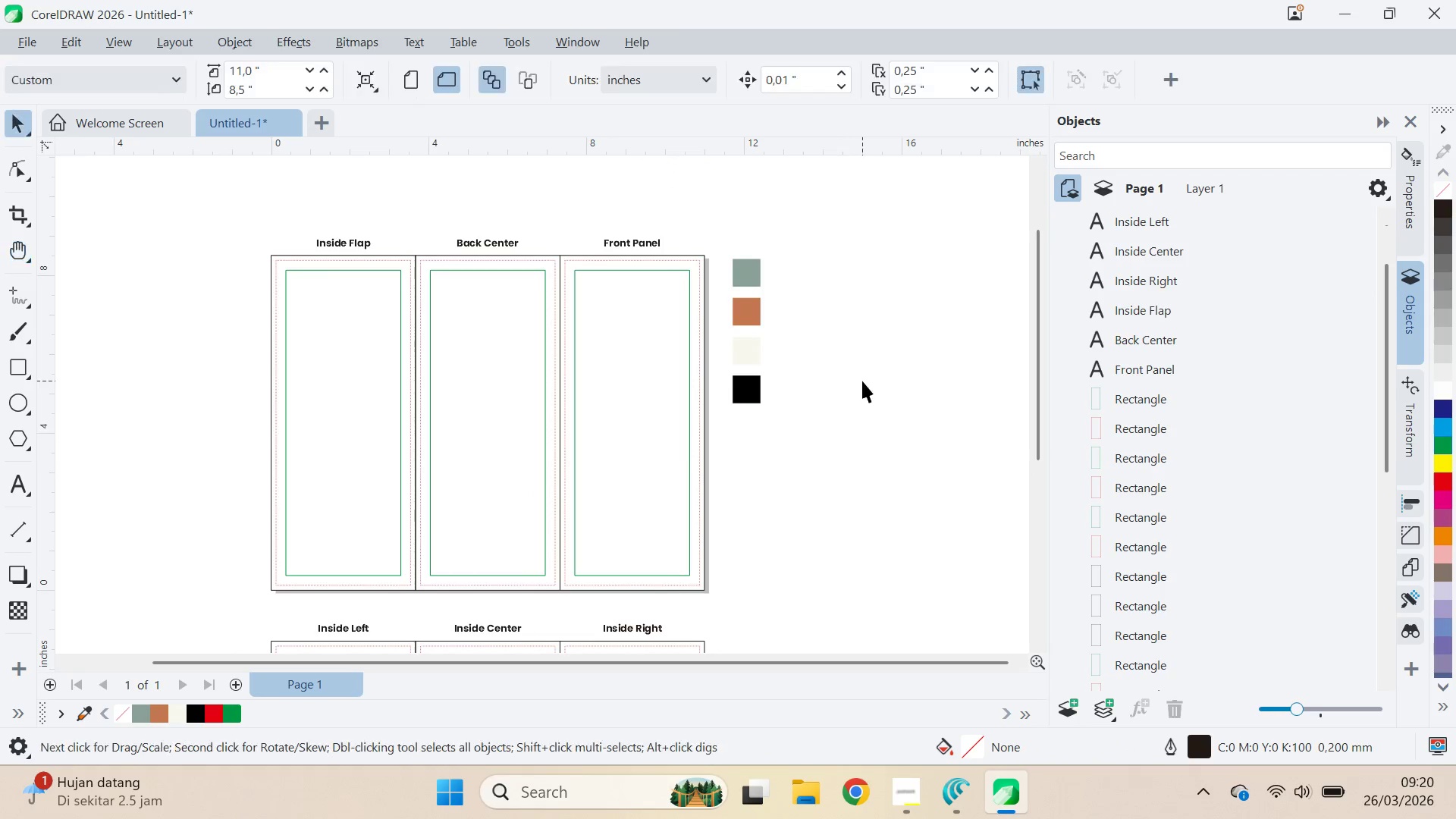 
triple_click([862, 381])
 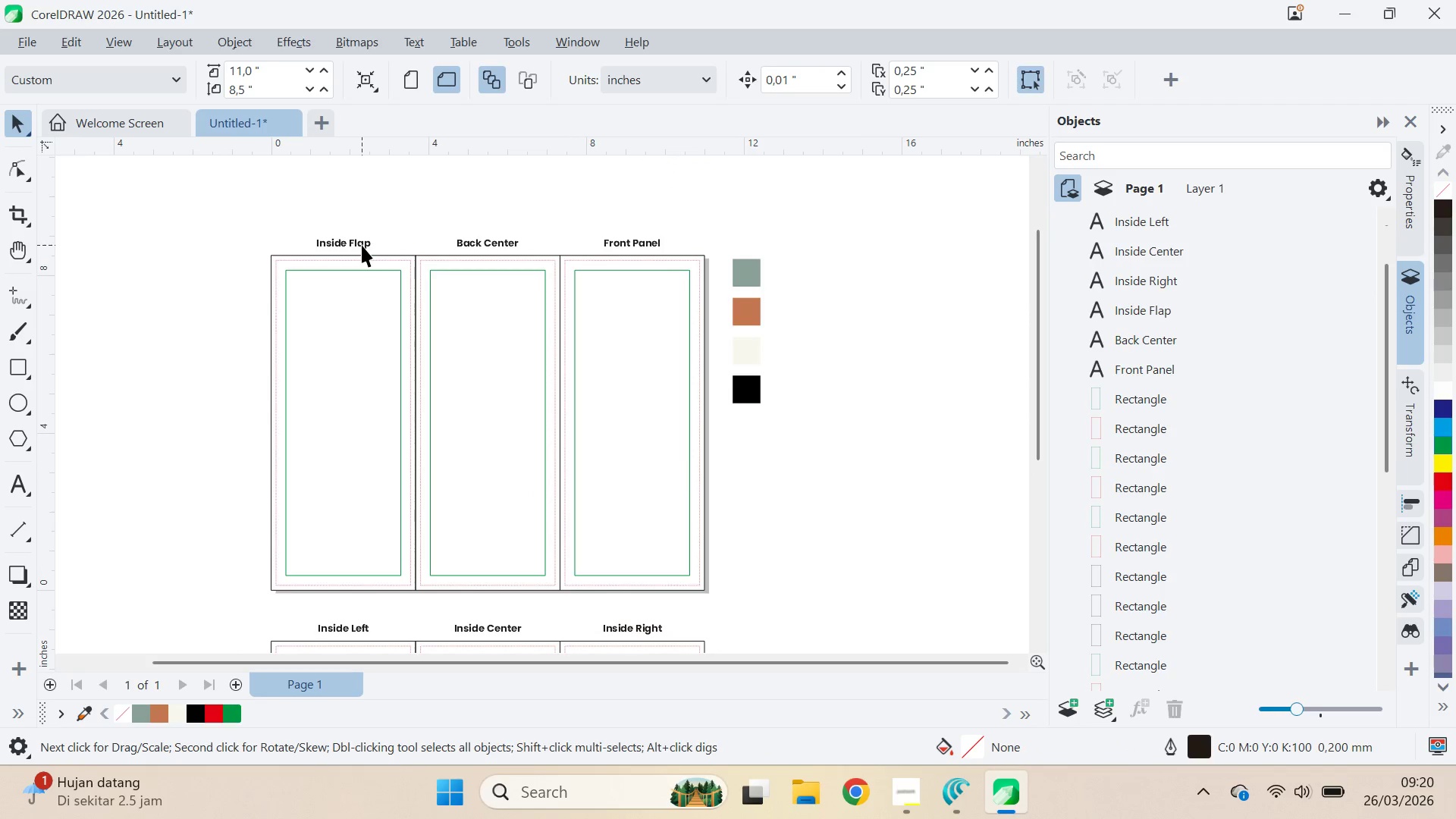 
key(Shift+ShiftLeft)
 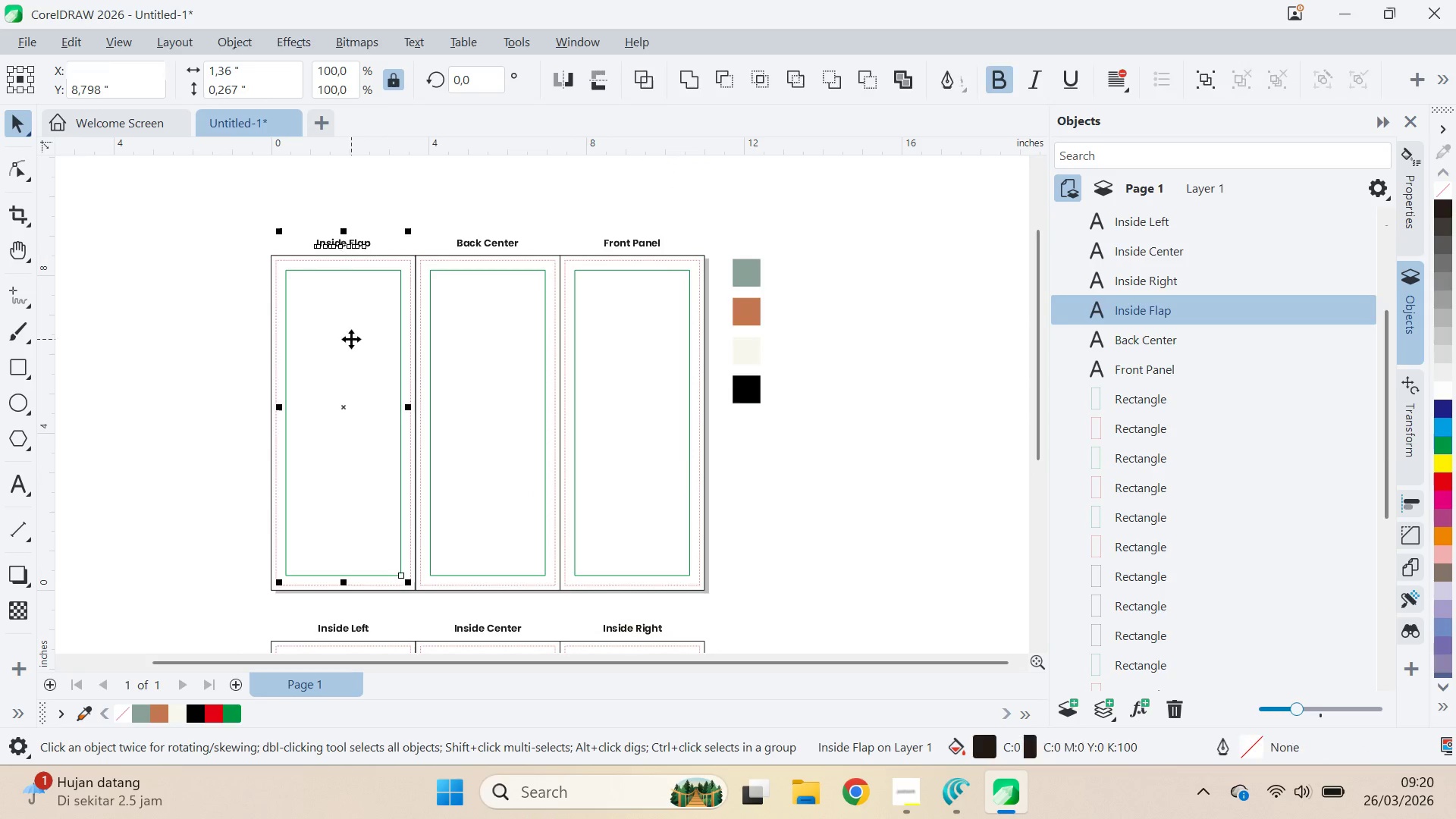 
double_click([351, 339])
 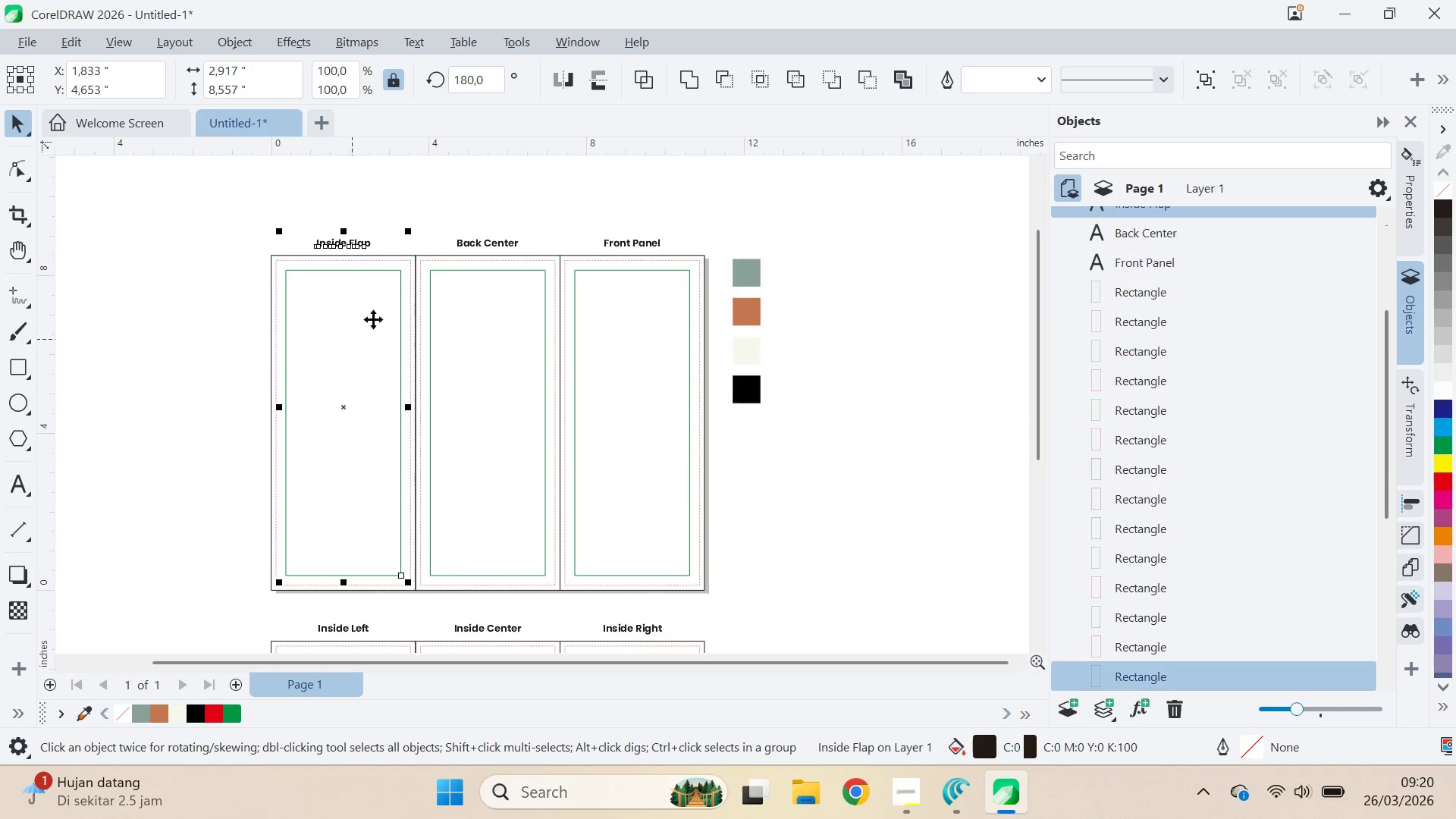 
key(C)
 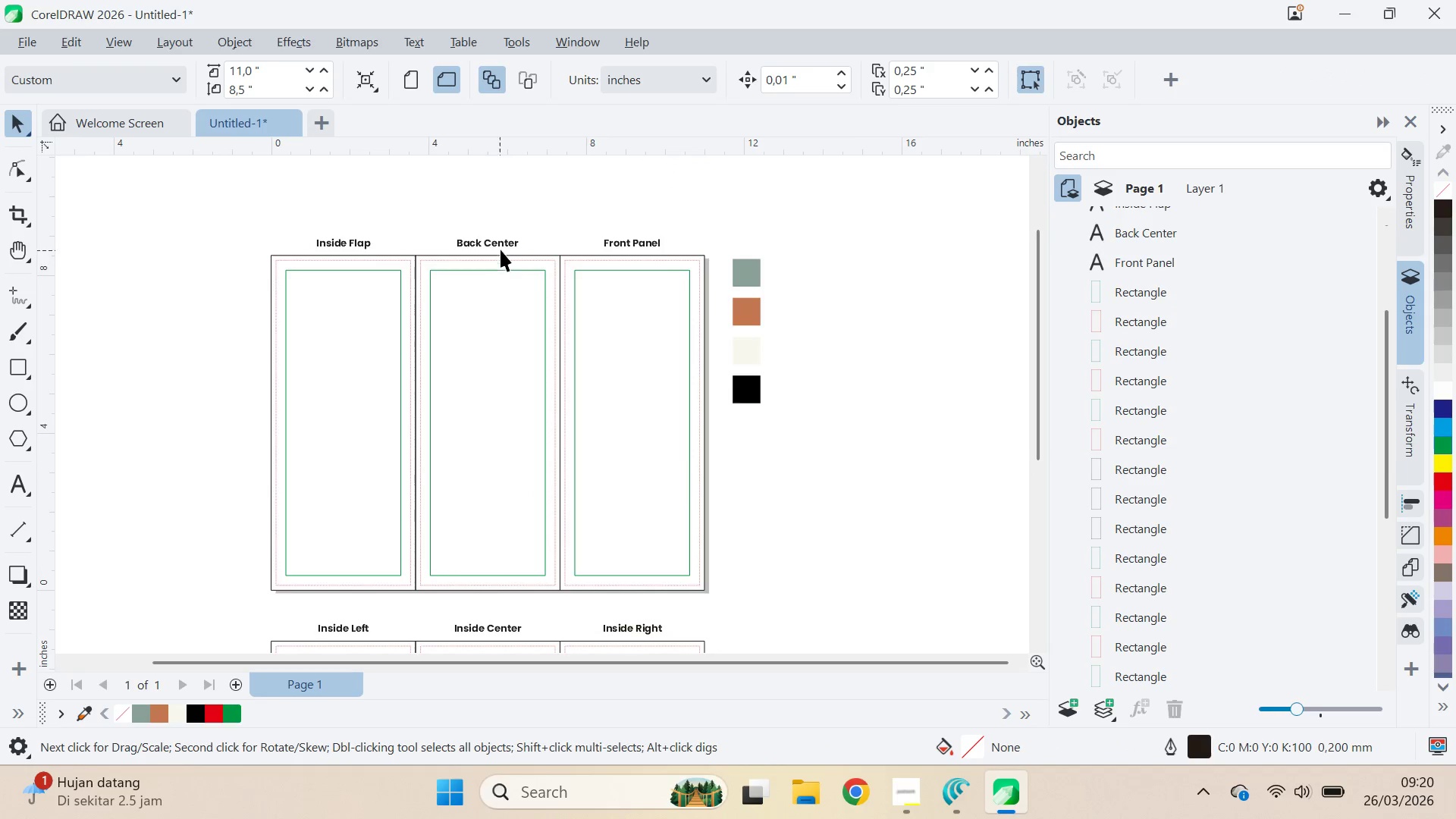 
triple_click([501, 245])
 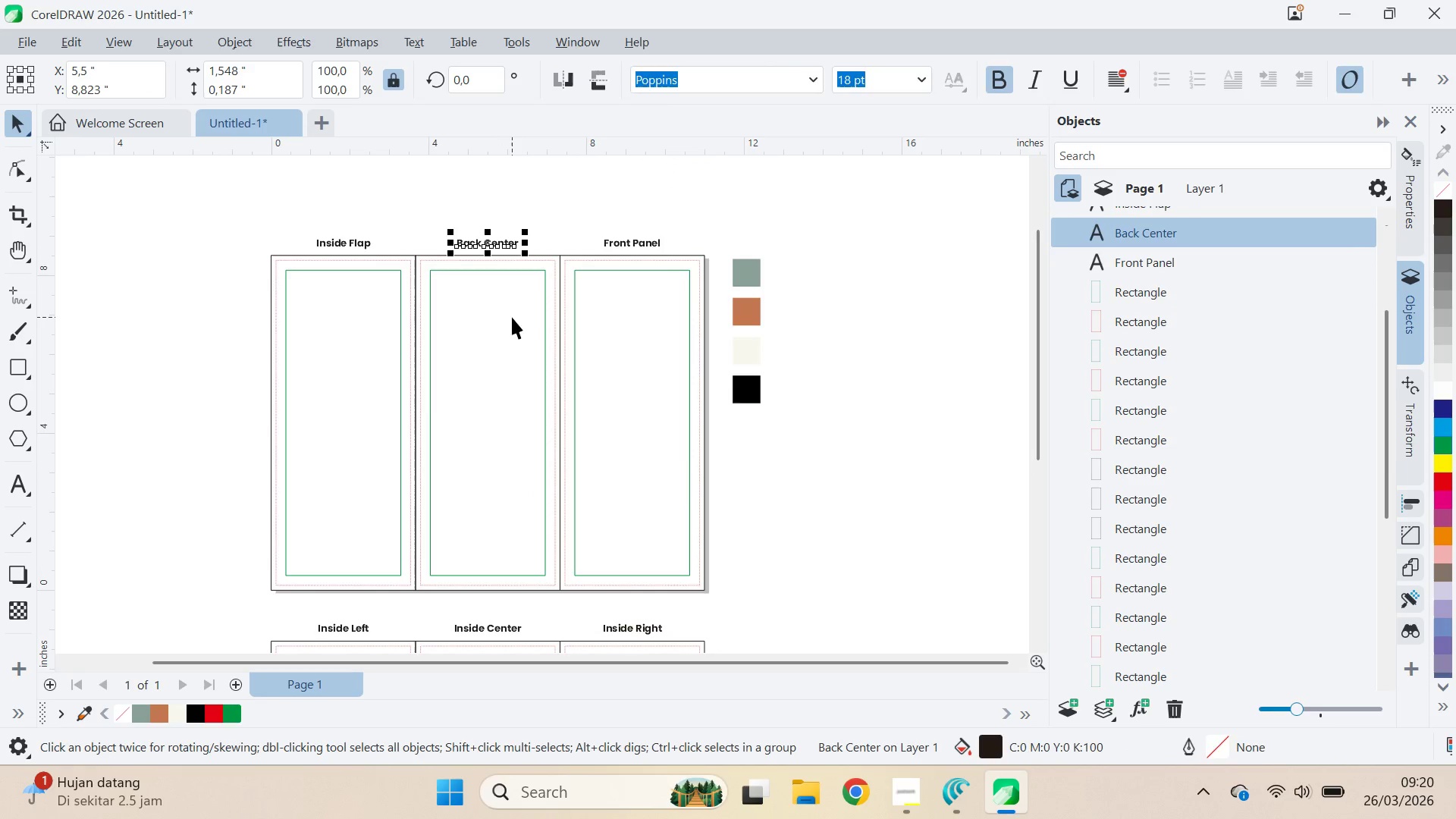 
hold_key(key=ShiftLeft, duration=0.31)
 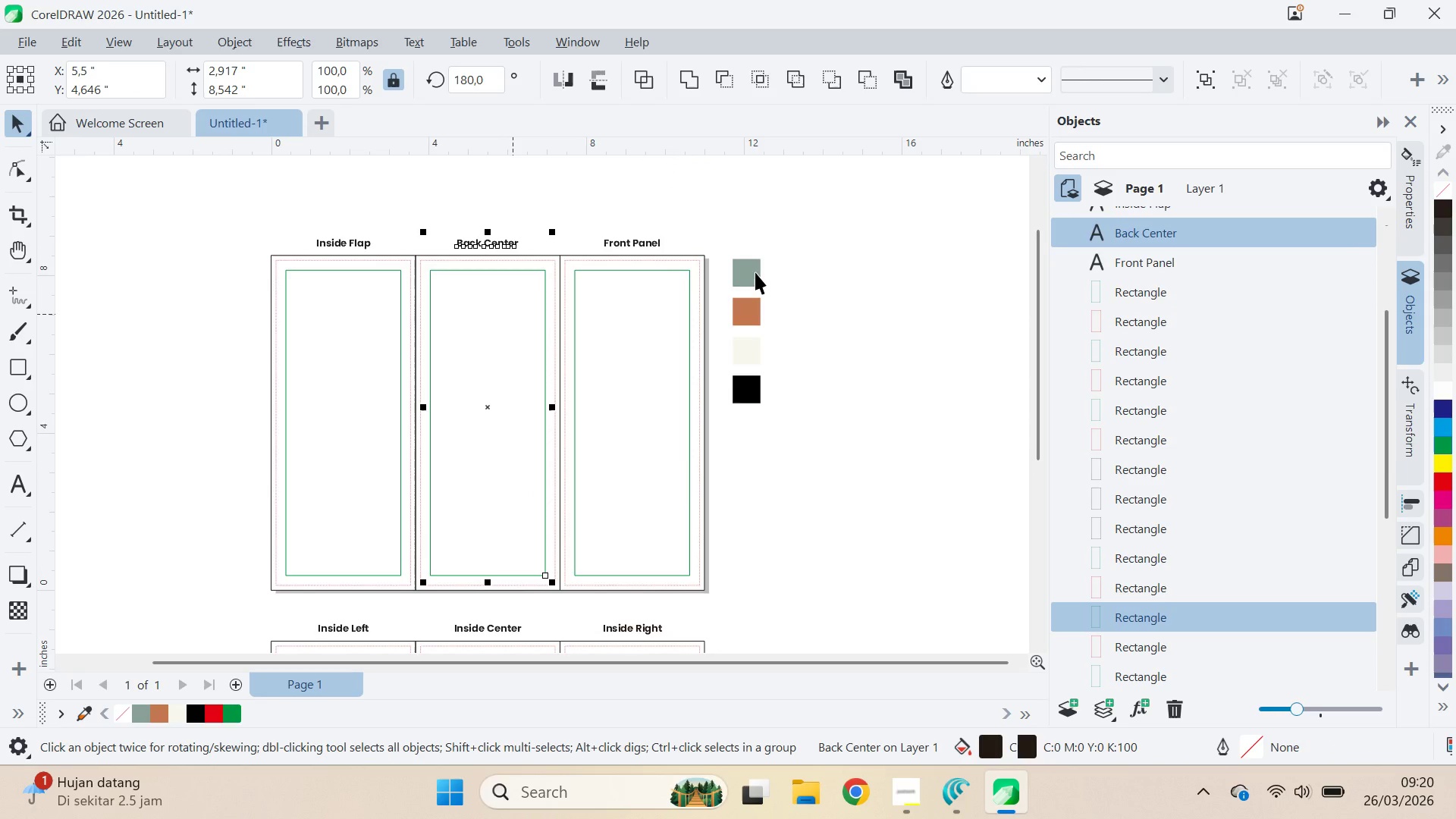 
key(C)
 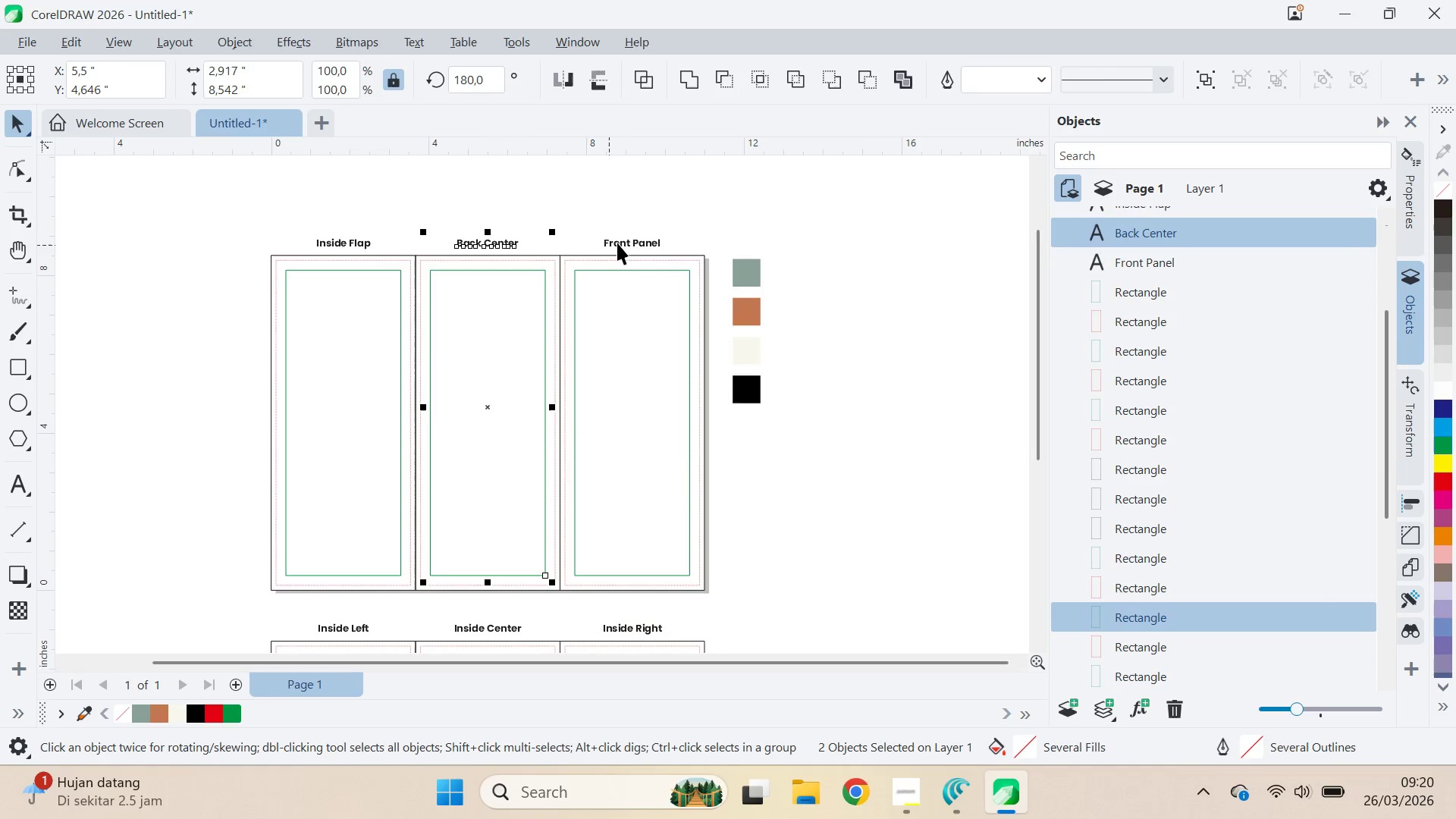 
left_click([626, 241])
 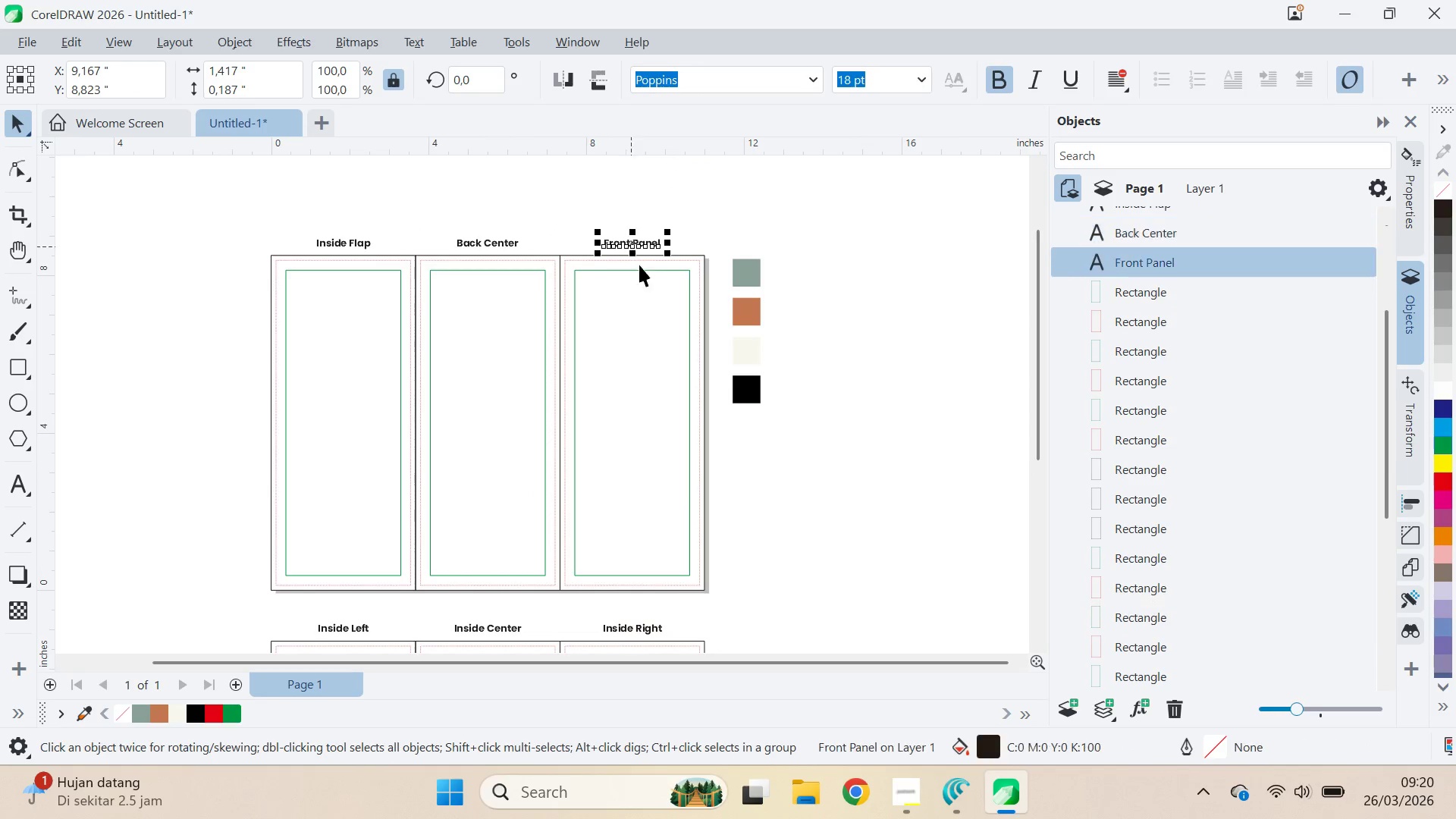 
hold_key(key=ShiftLeft, duration=0.36)
double_click([645, 335])